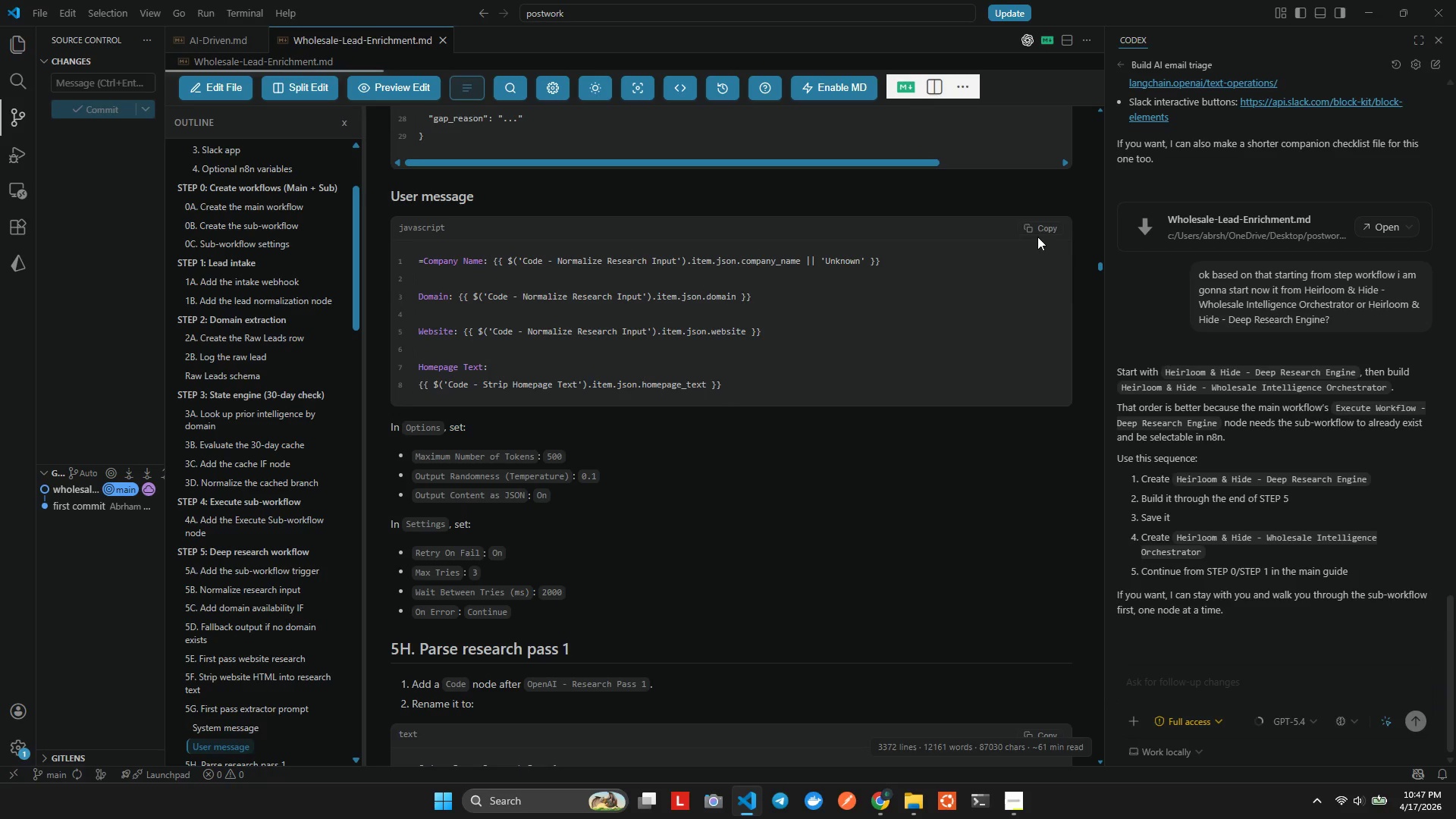 
double_click([1037, 230])
 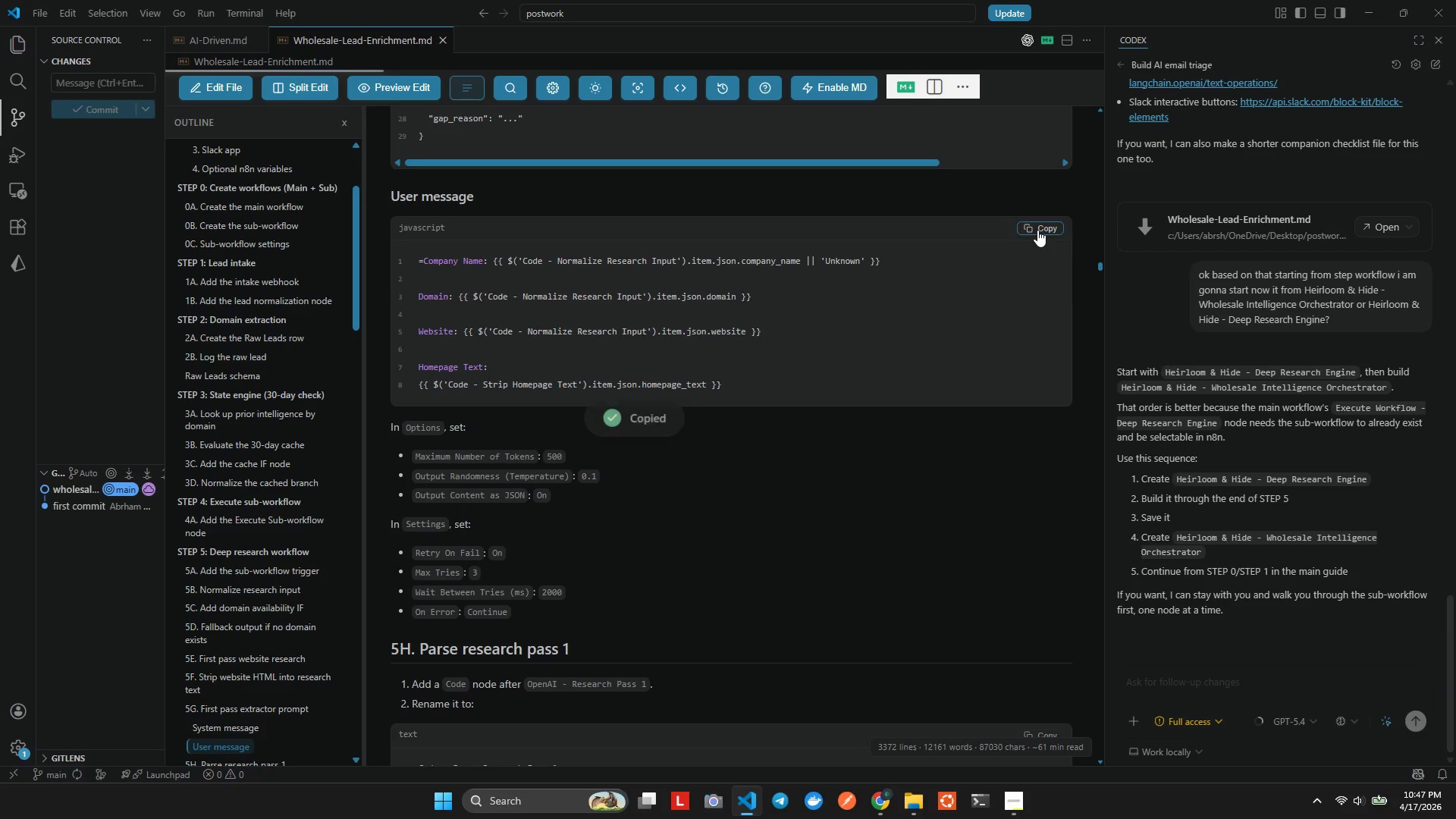 
key(Alt+AltLeft)
 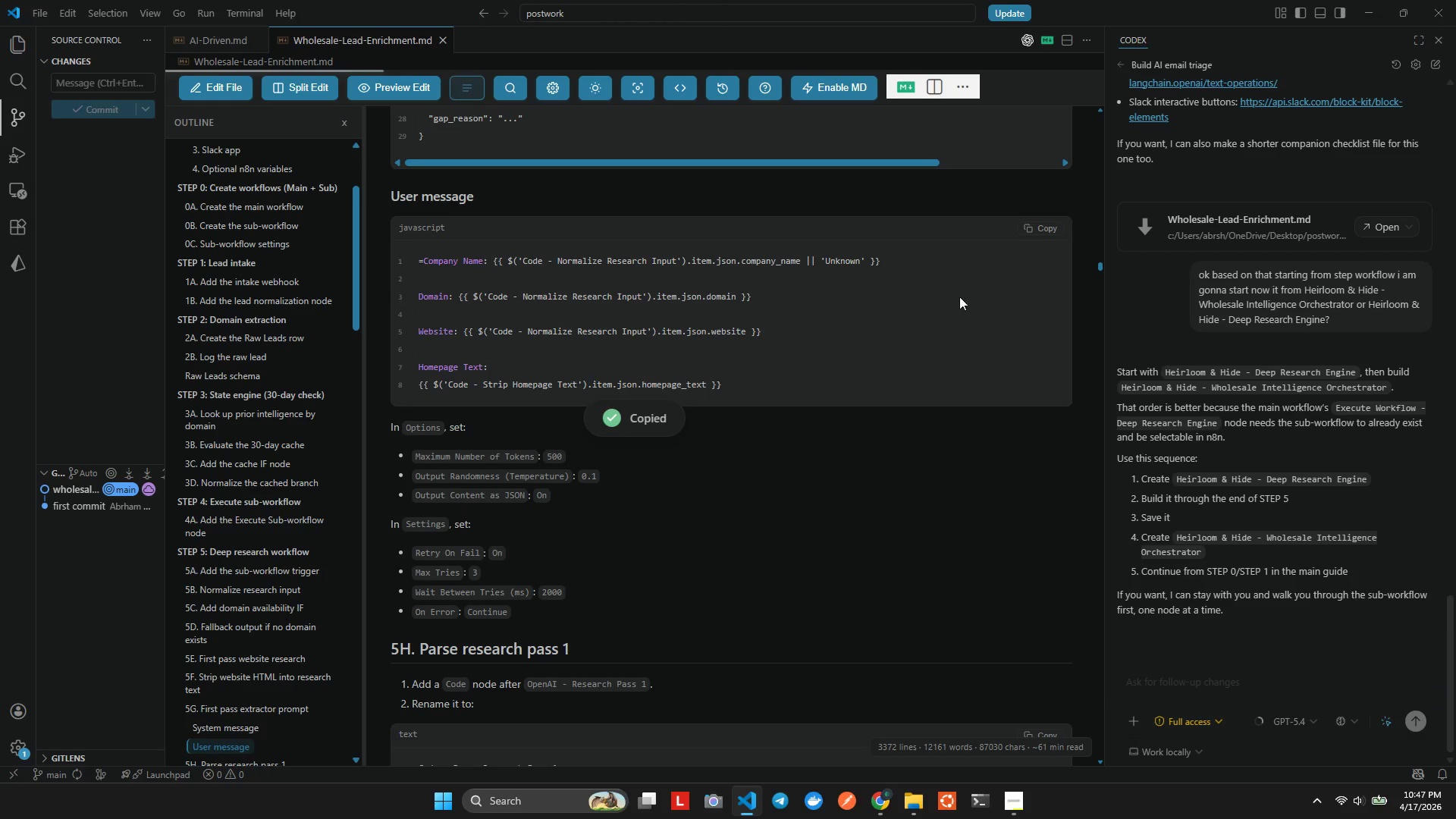 
key(Alt+Tab)
 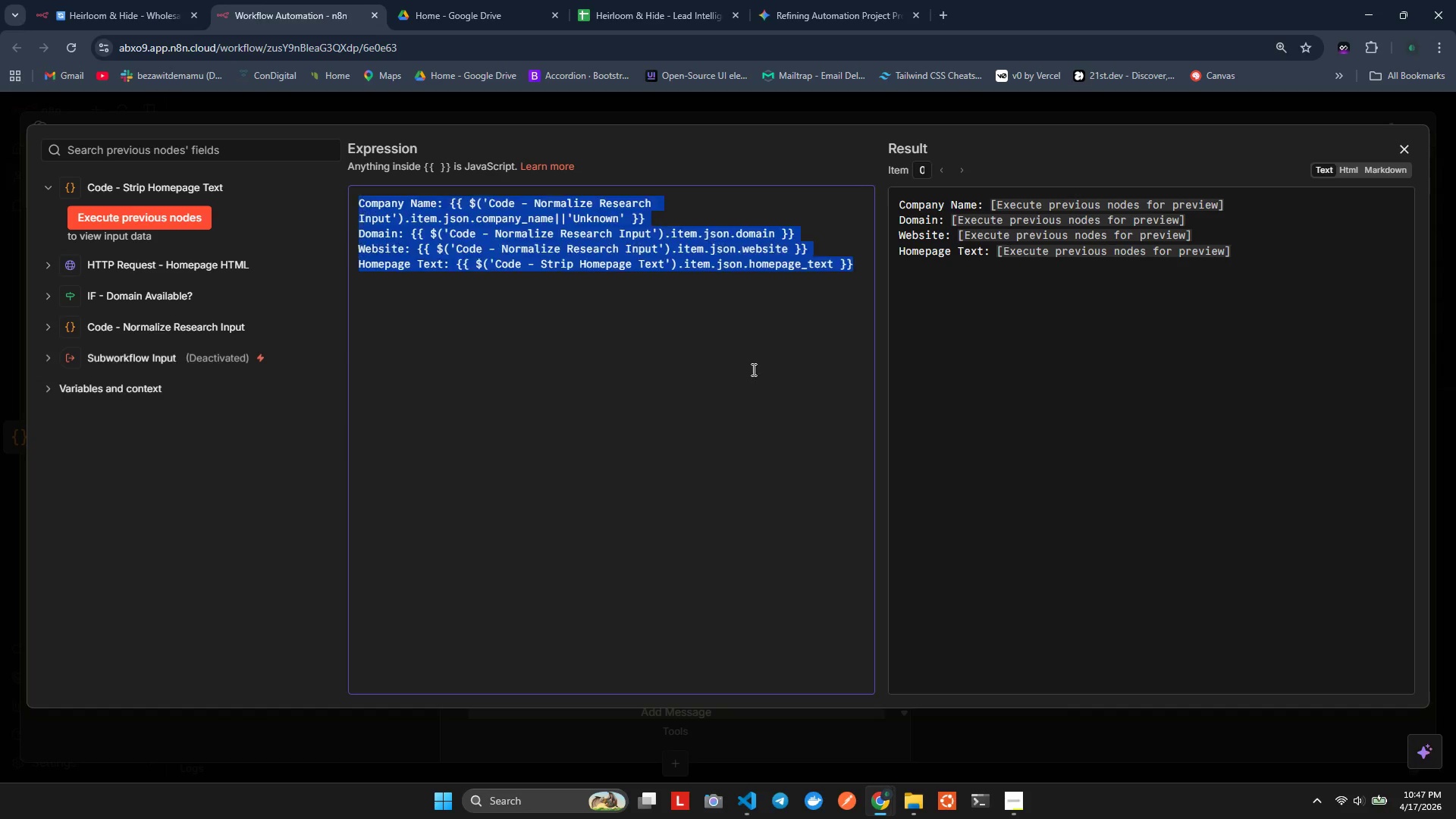 
key(Control+V)
 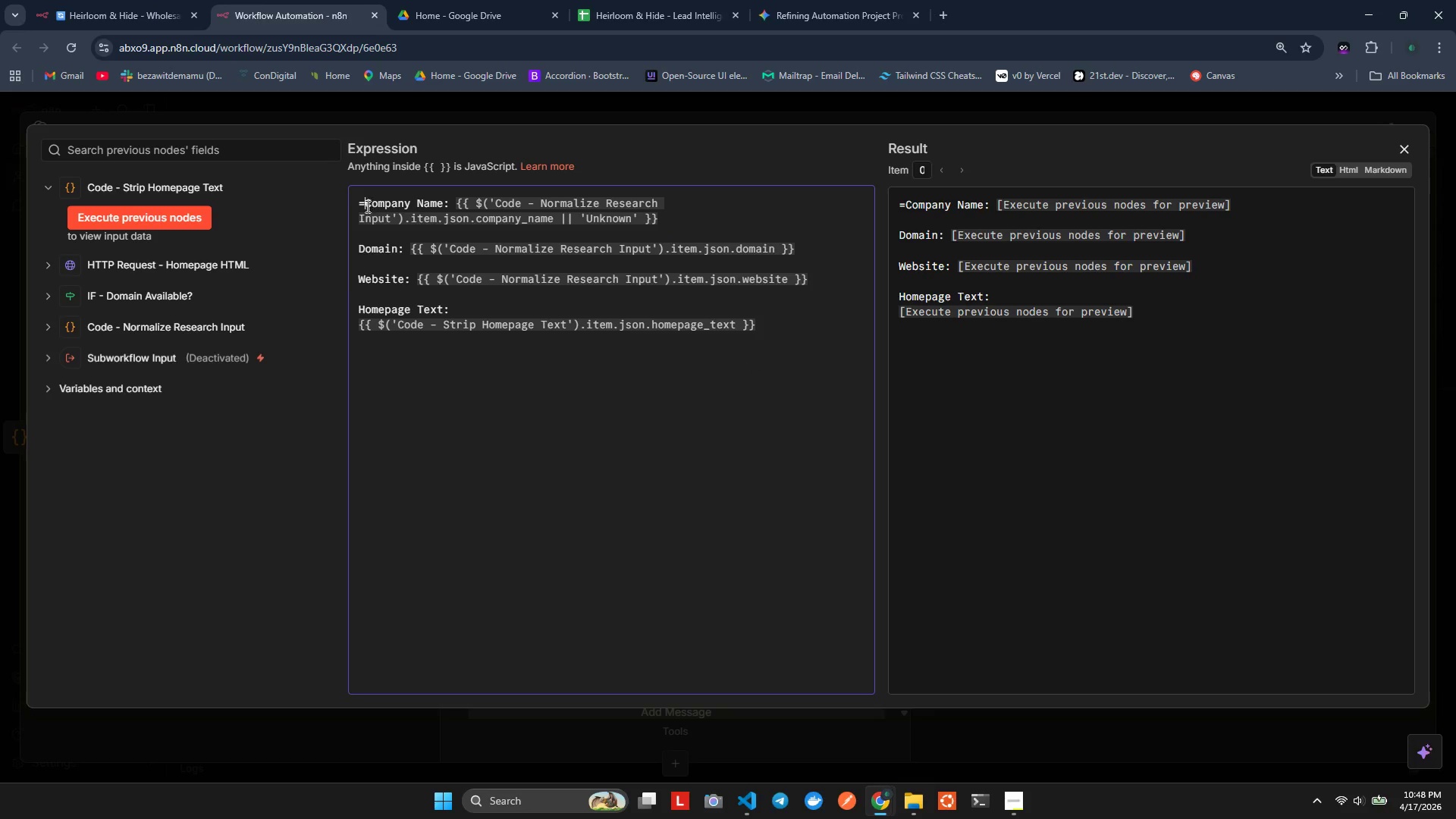 
key(Backspace)
 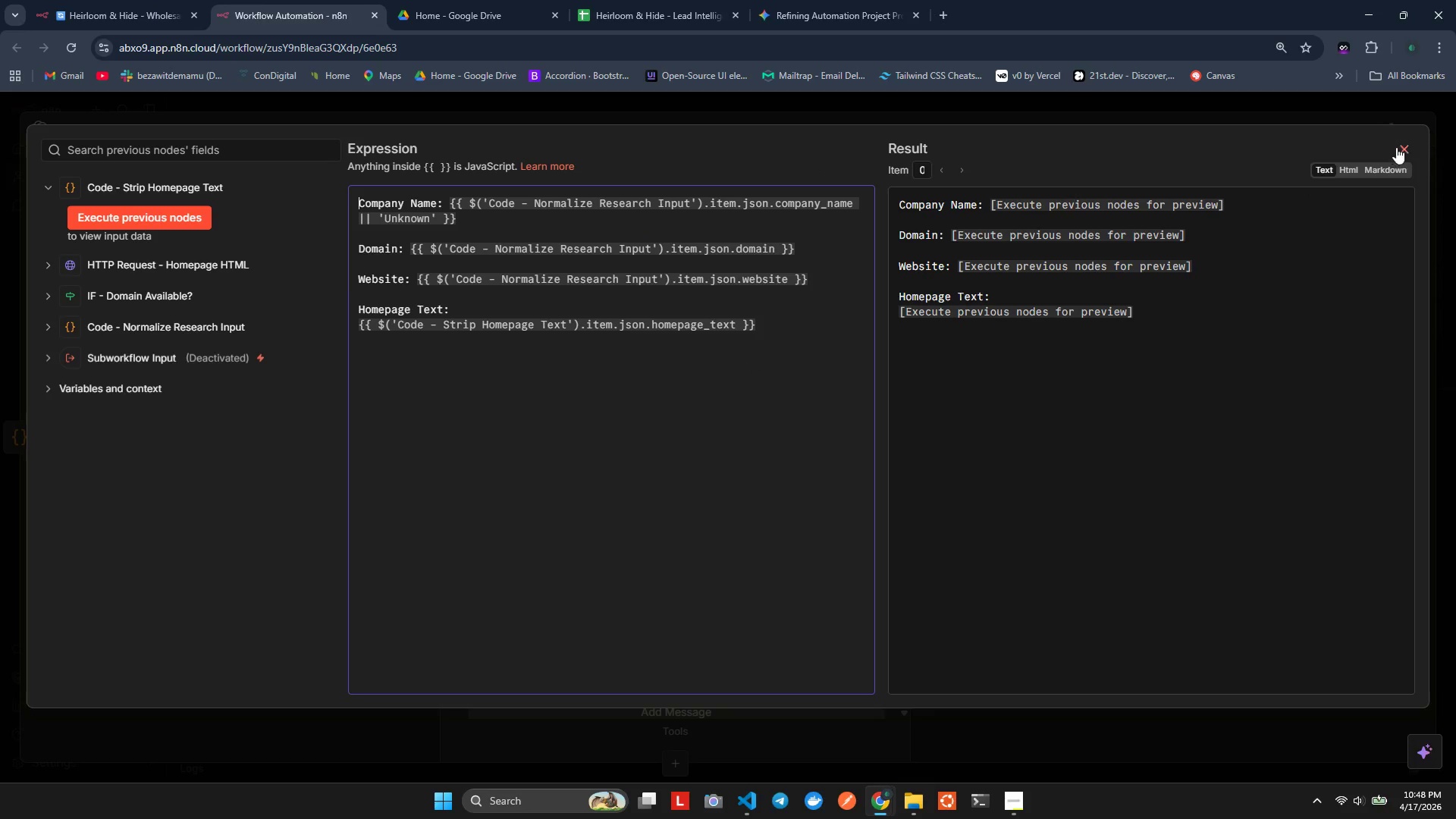 
scroll: coordinate [677, 560], scroll_direction: down, amount: 6.0
 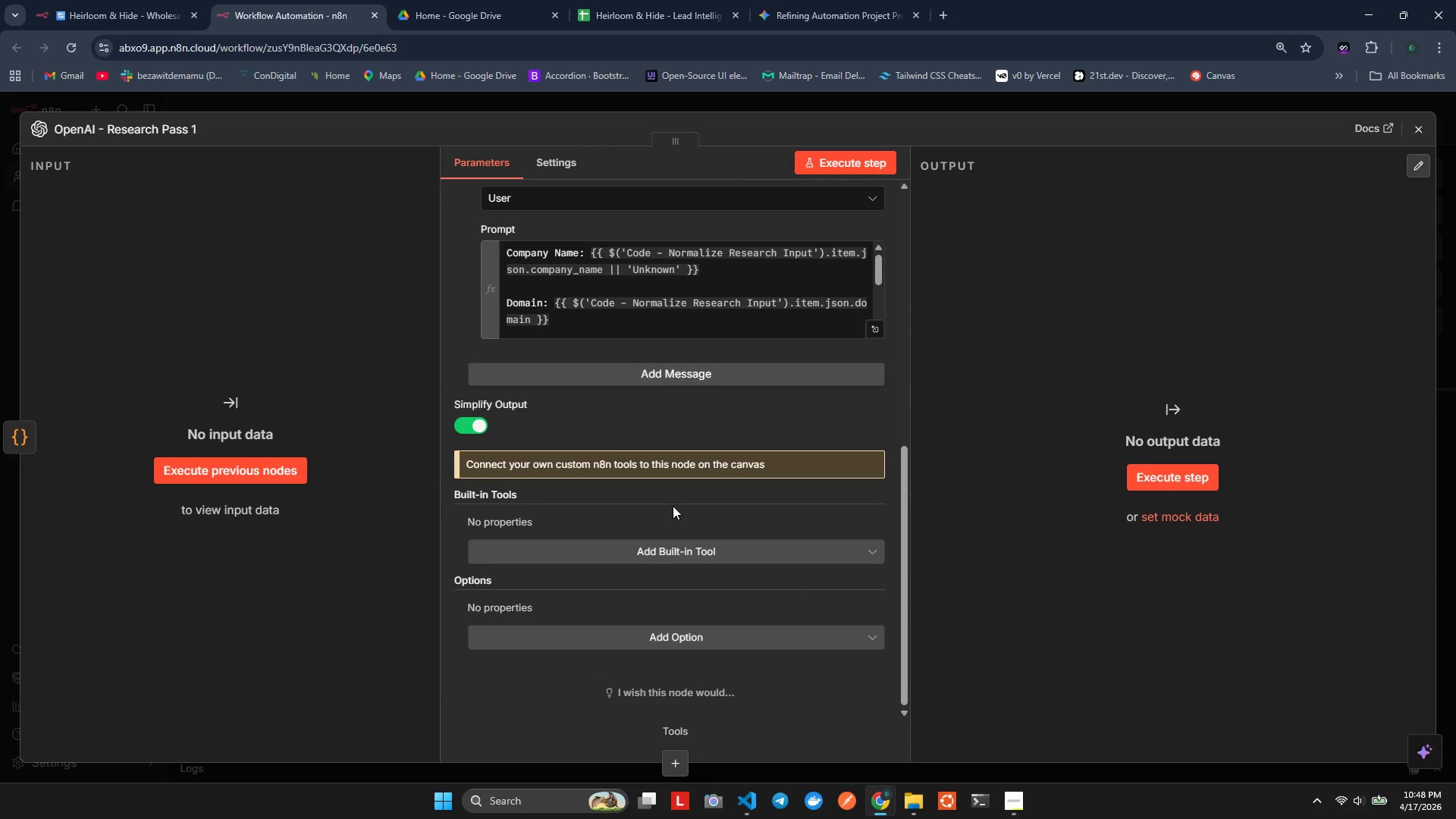 
wait(12.03)
 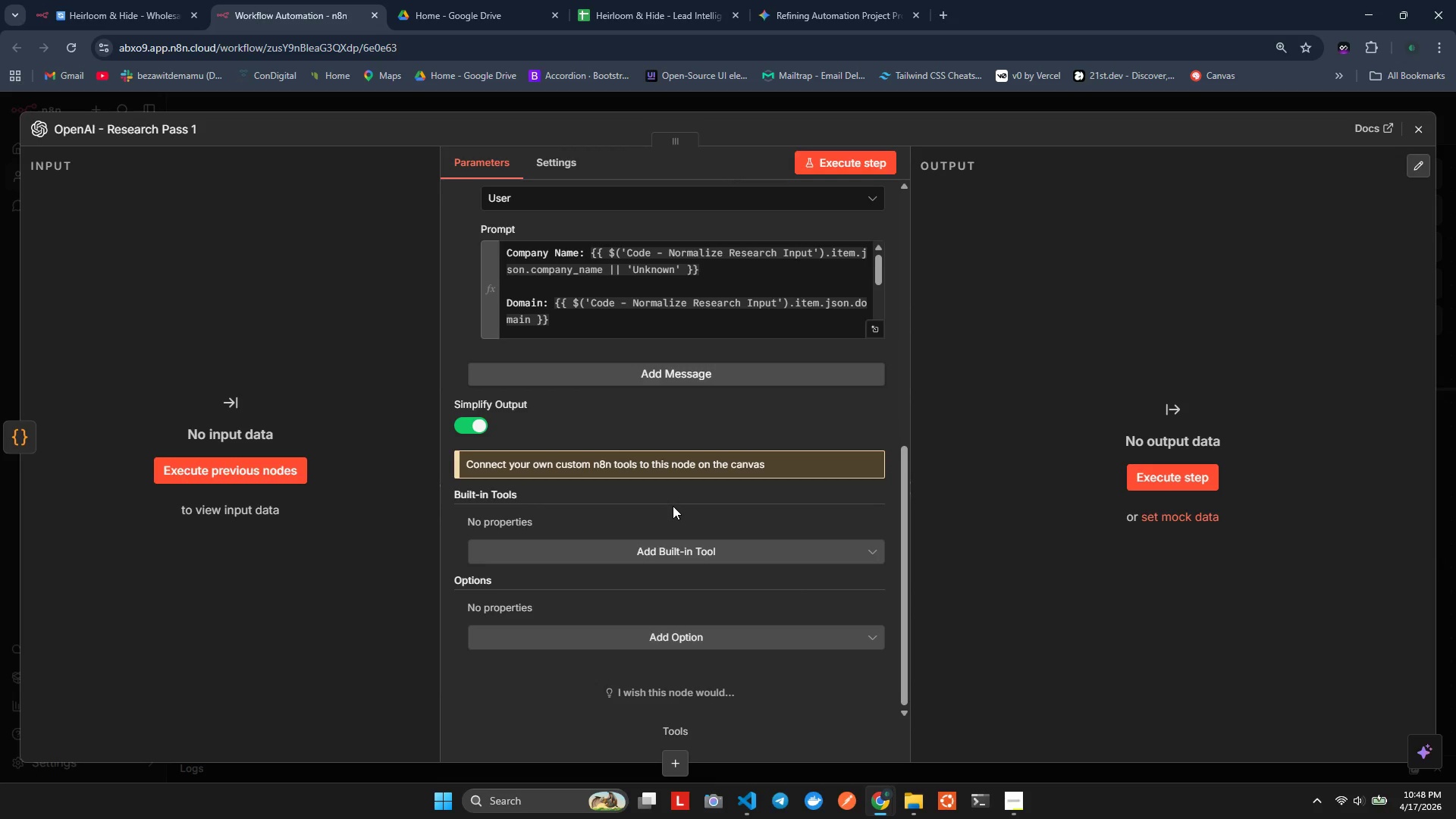 
left_click([667, 639])
 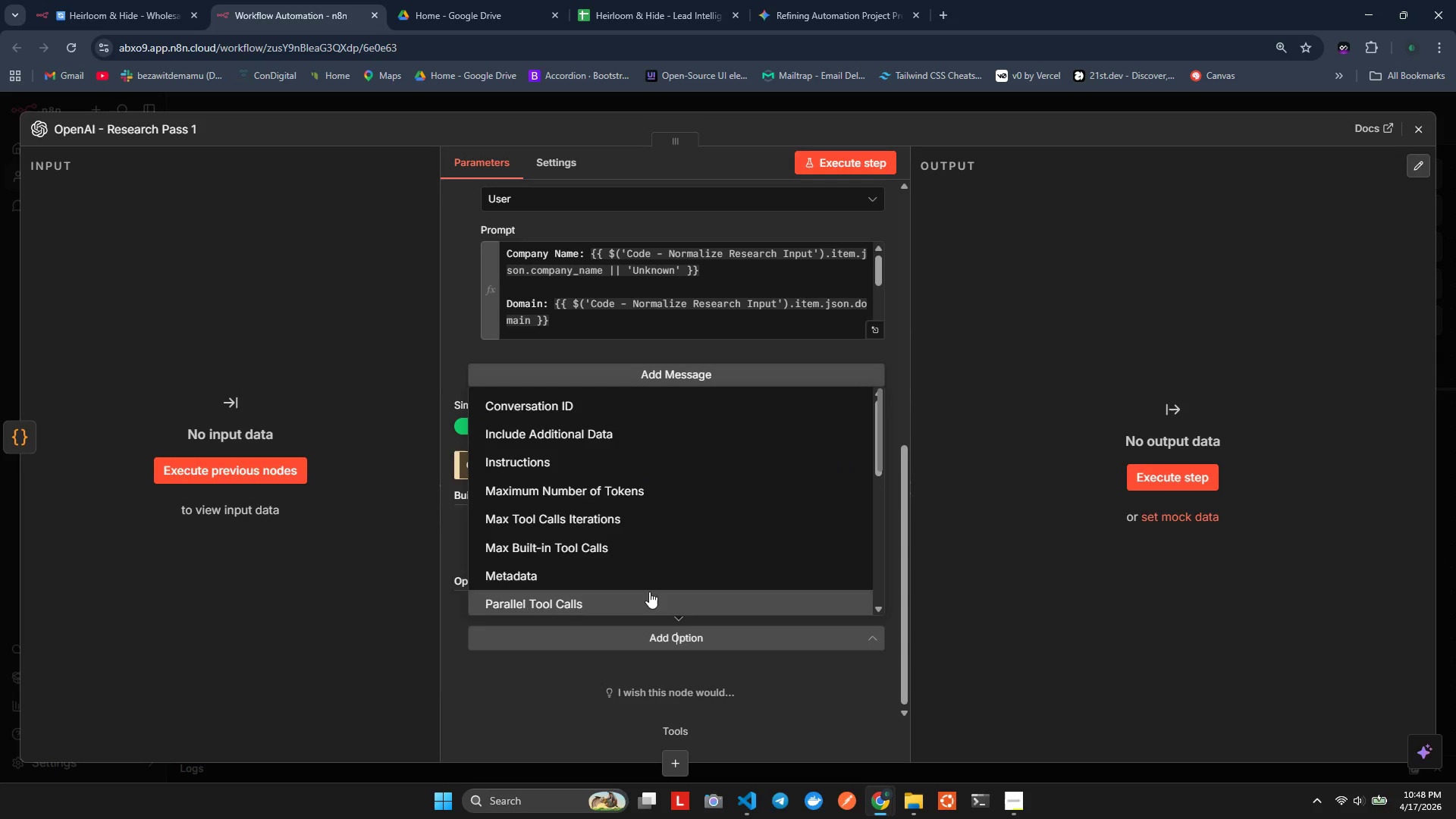 
wait(9.25)
 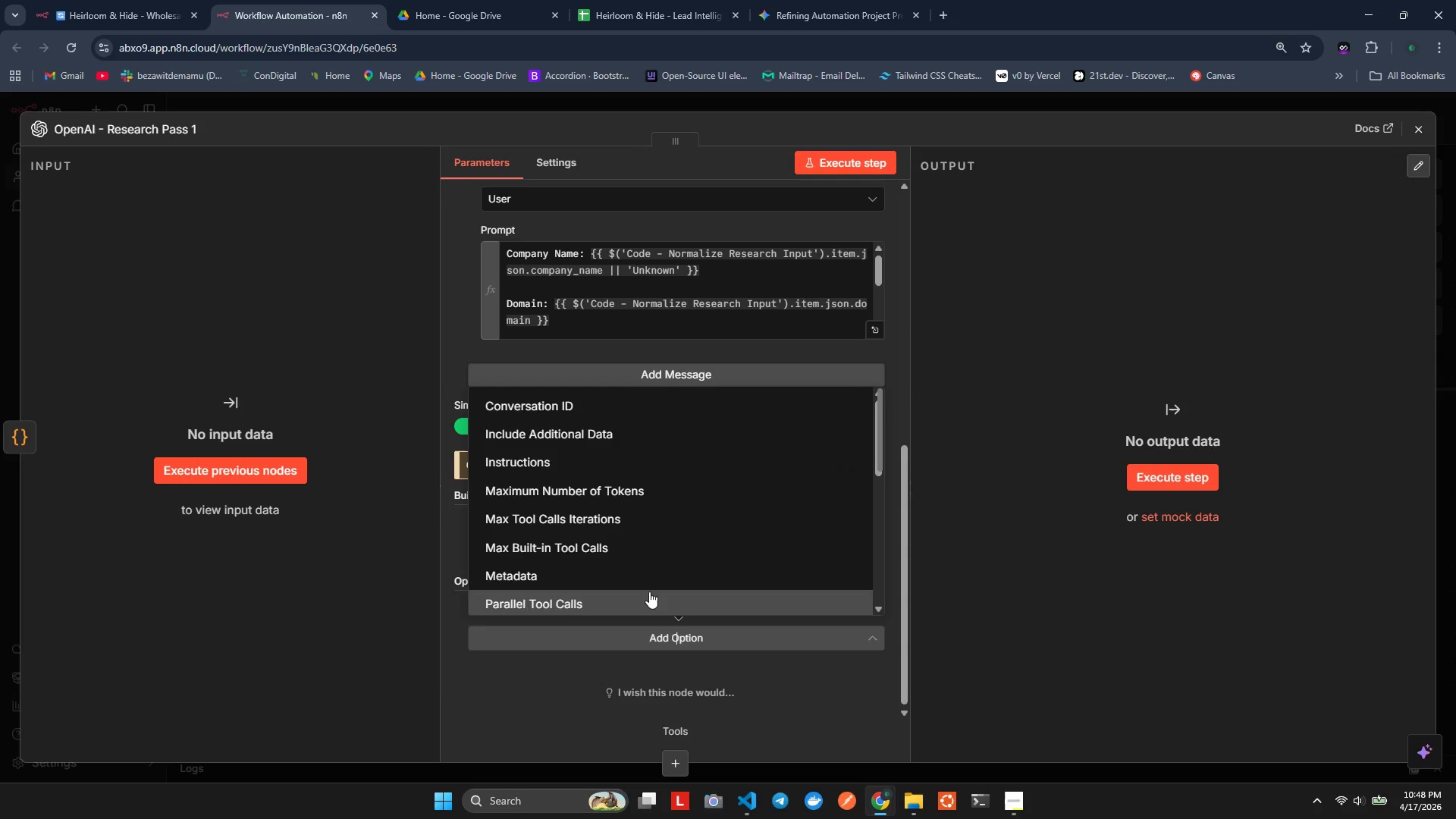 
scroll: coordinate [563, 537], scroll_direction: down, amount: 3.0
 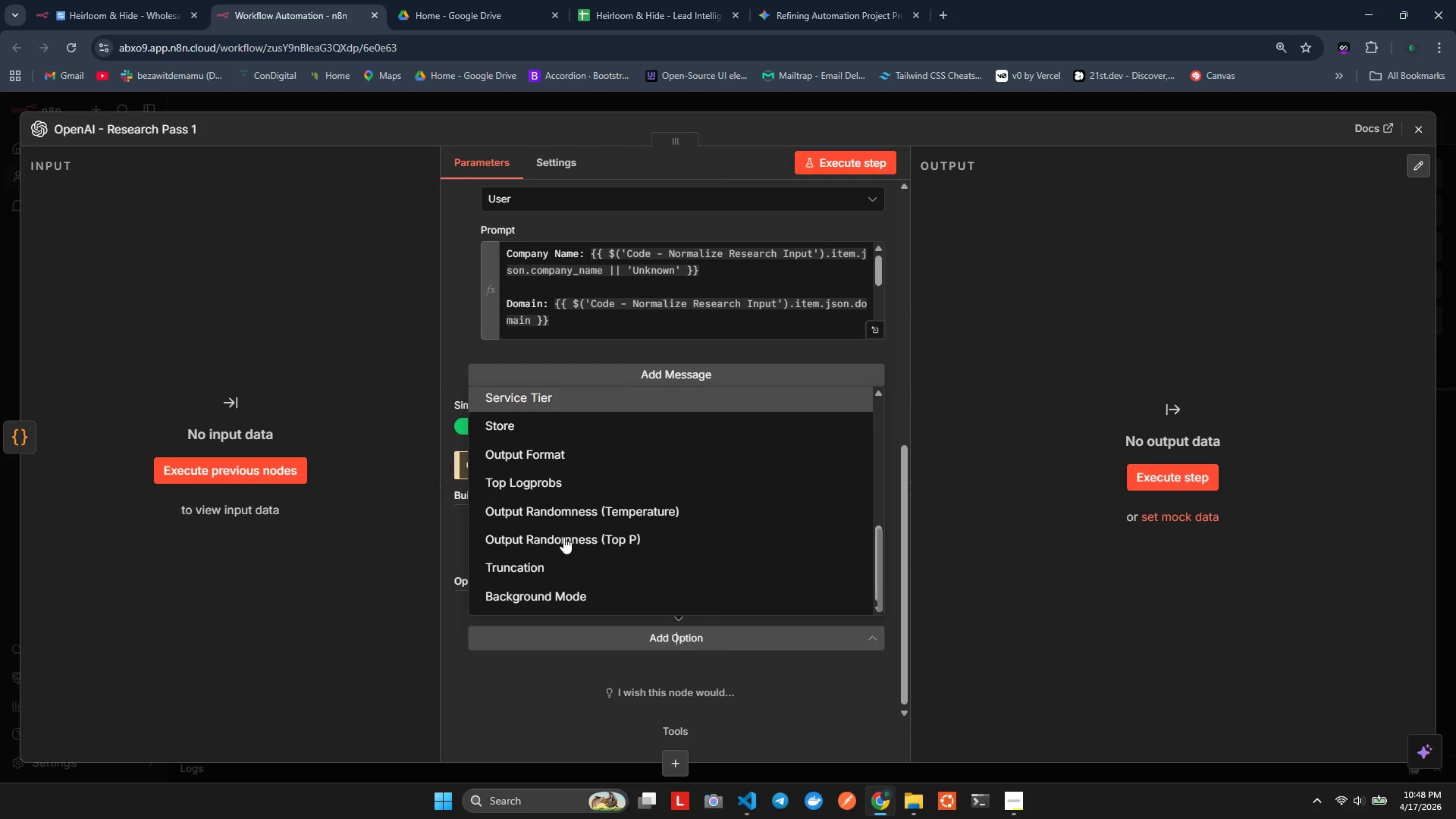 
scroll: coordinate [563, 536], scroll_direction: up, amount: 4.0
 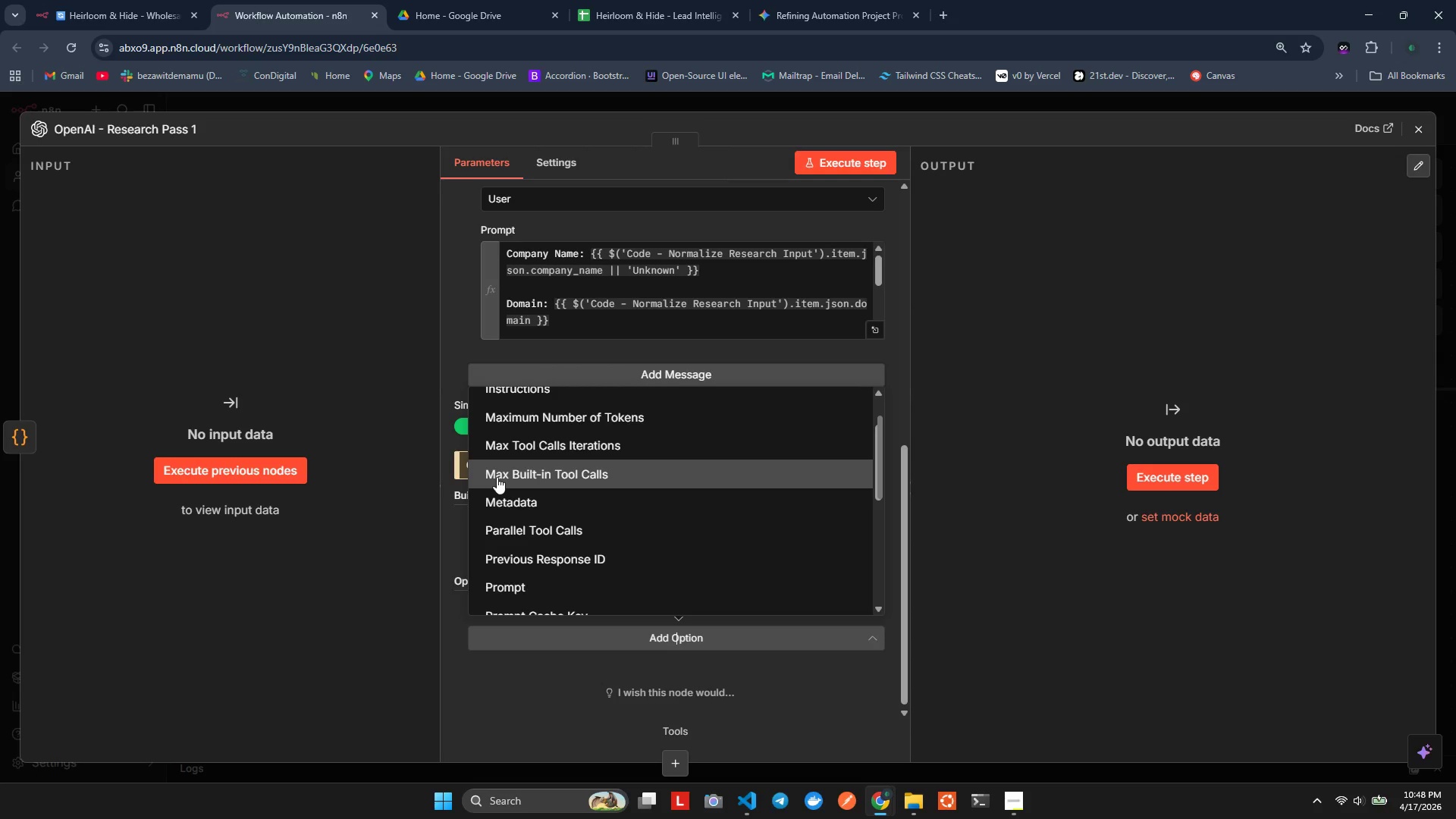 
scroll: coordinate [500, 479], scroll_direction: down, amount: 7.0
 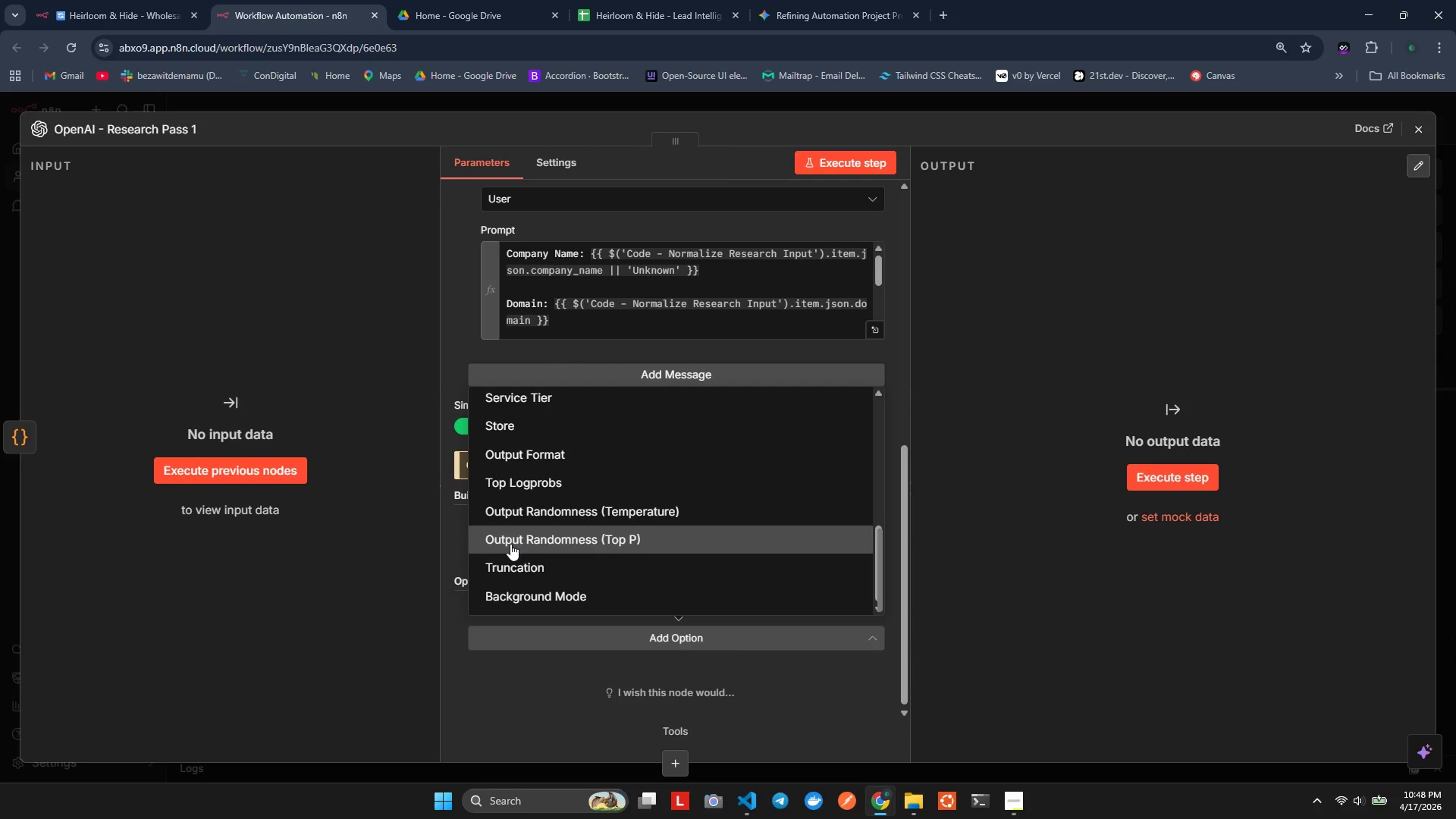 
scroll: coordinate [510, 544], scroll_direction: up, amount: 10.0
 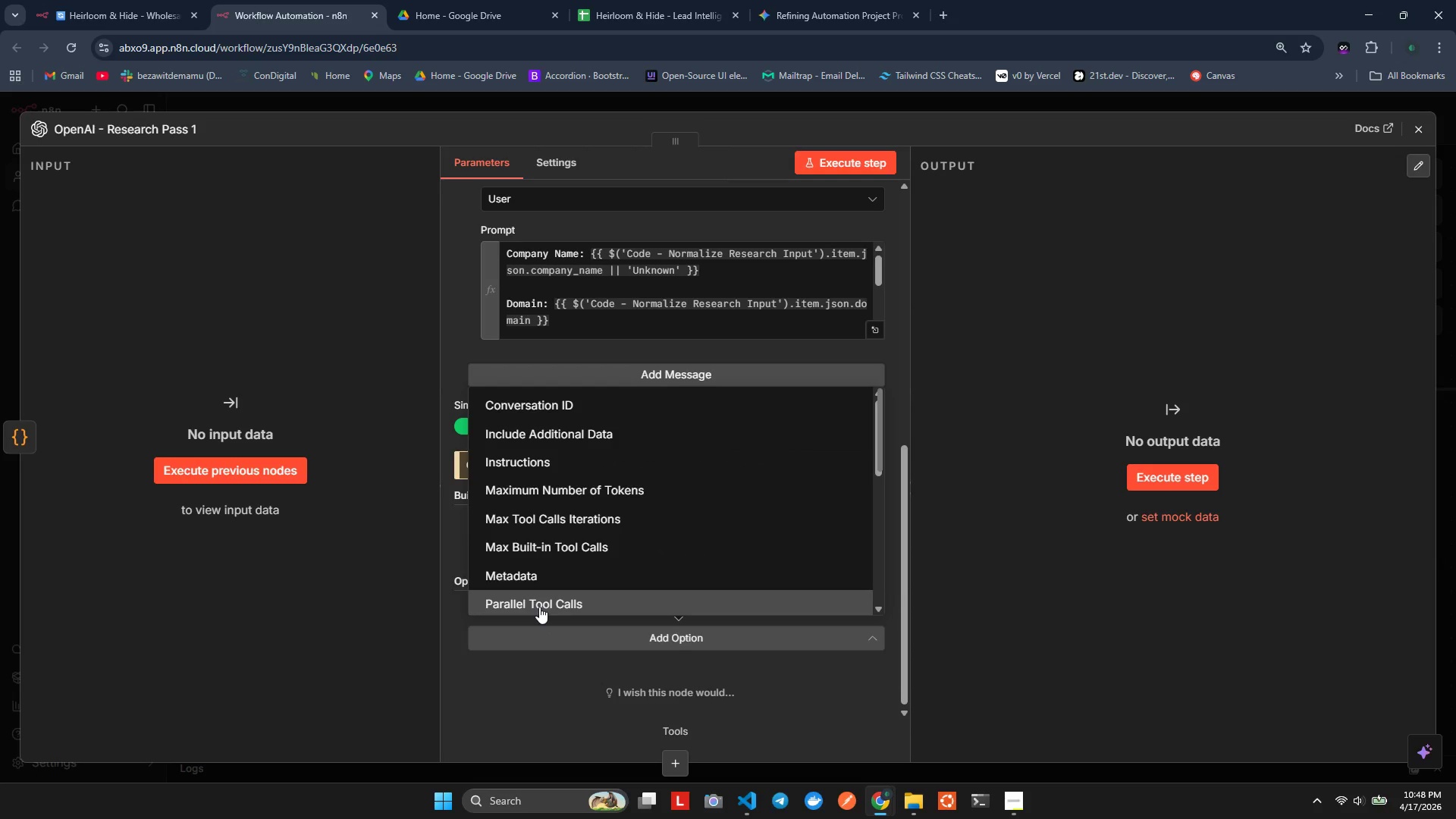 
wait(8.64)
 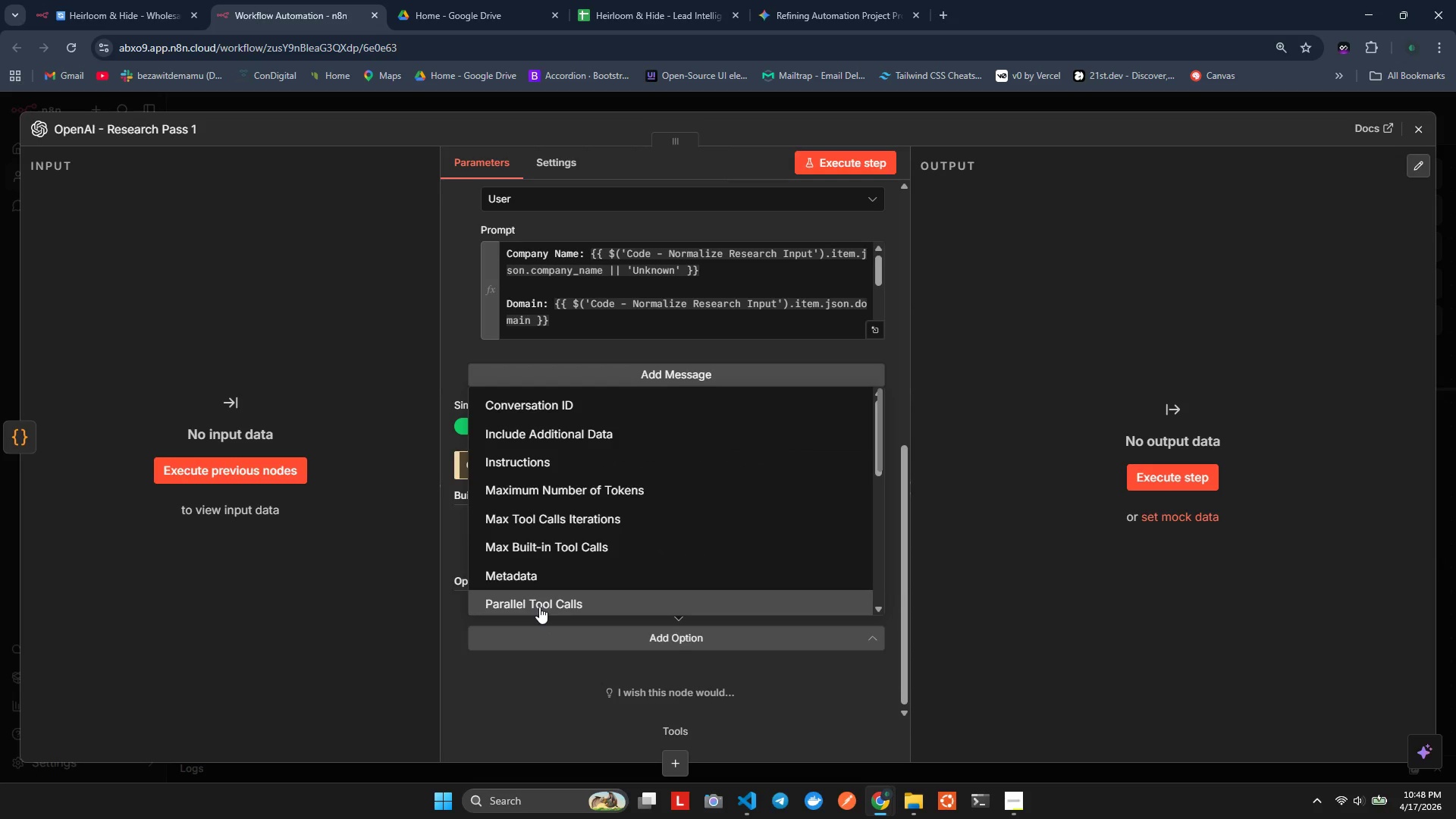 
left_click_drag(start_coordinate=[558, 506], to_coordinate=[558, 500])
 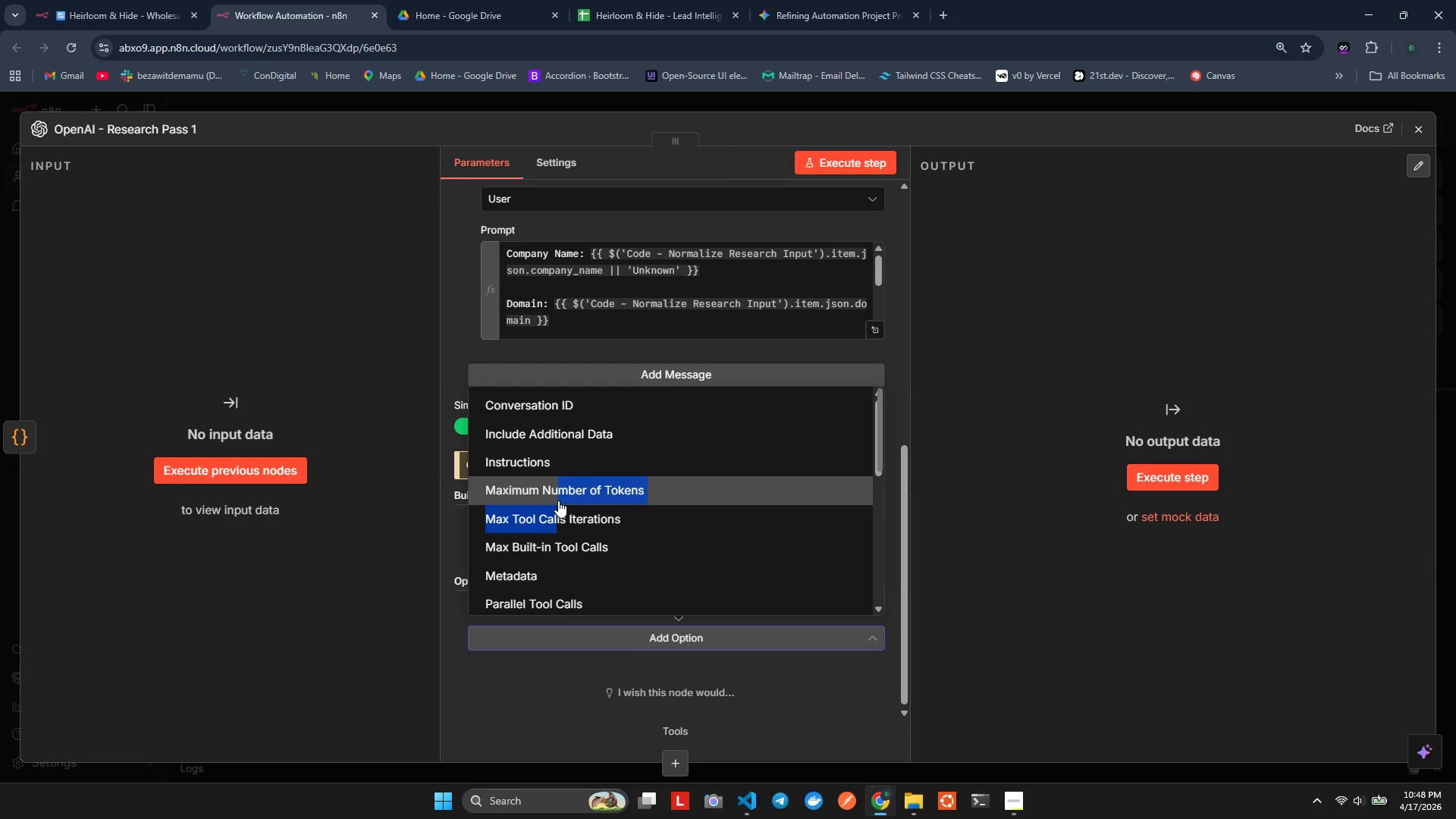 
left_click([558, 500])
 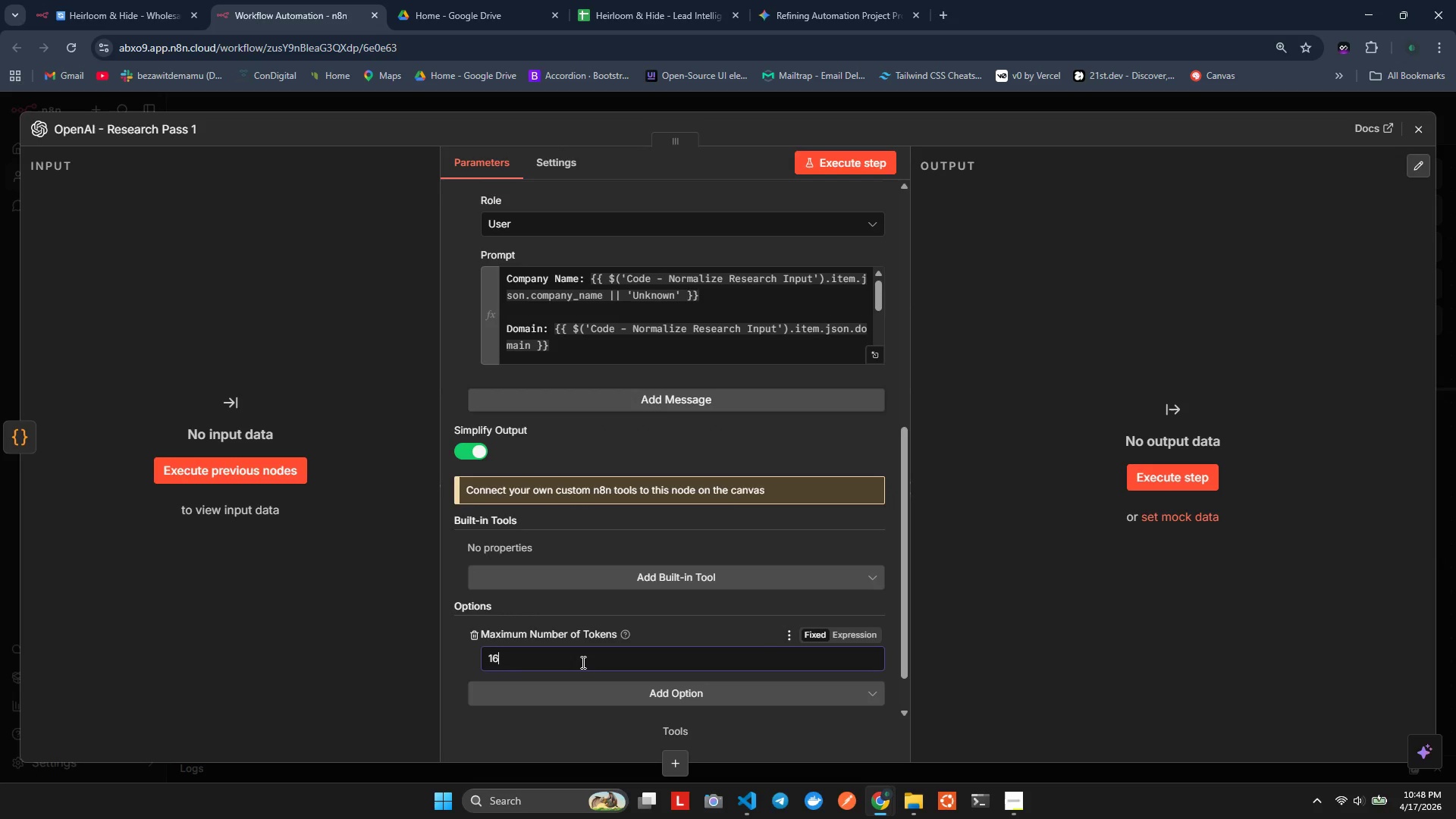 
triple_click([582, 661])
 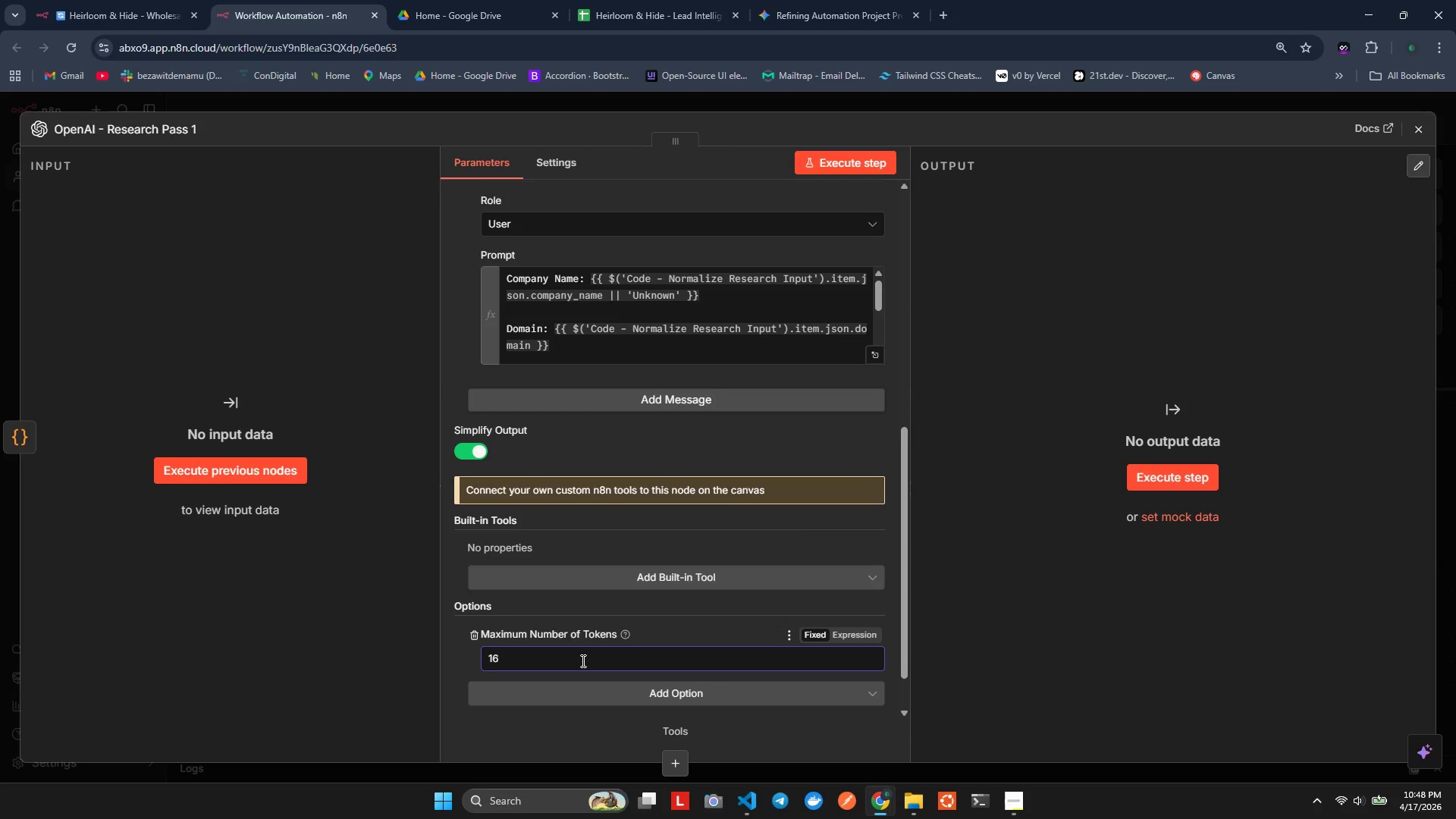 
triple_click([582, 661])
 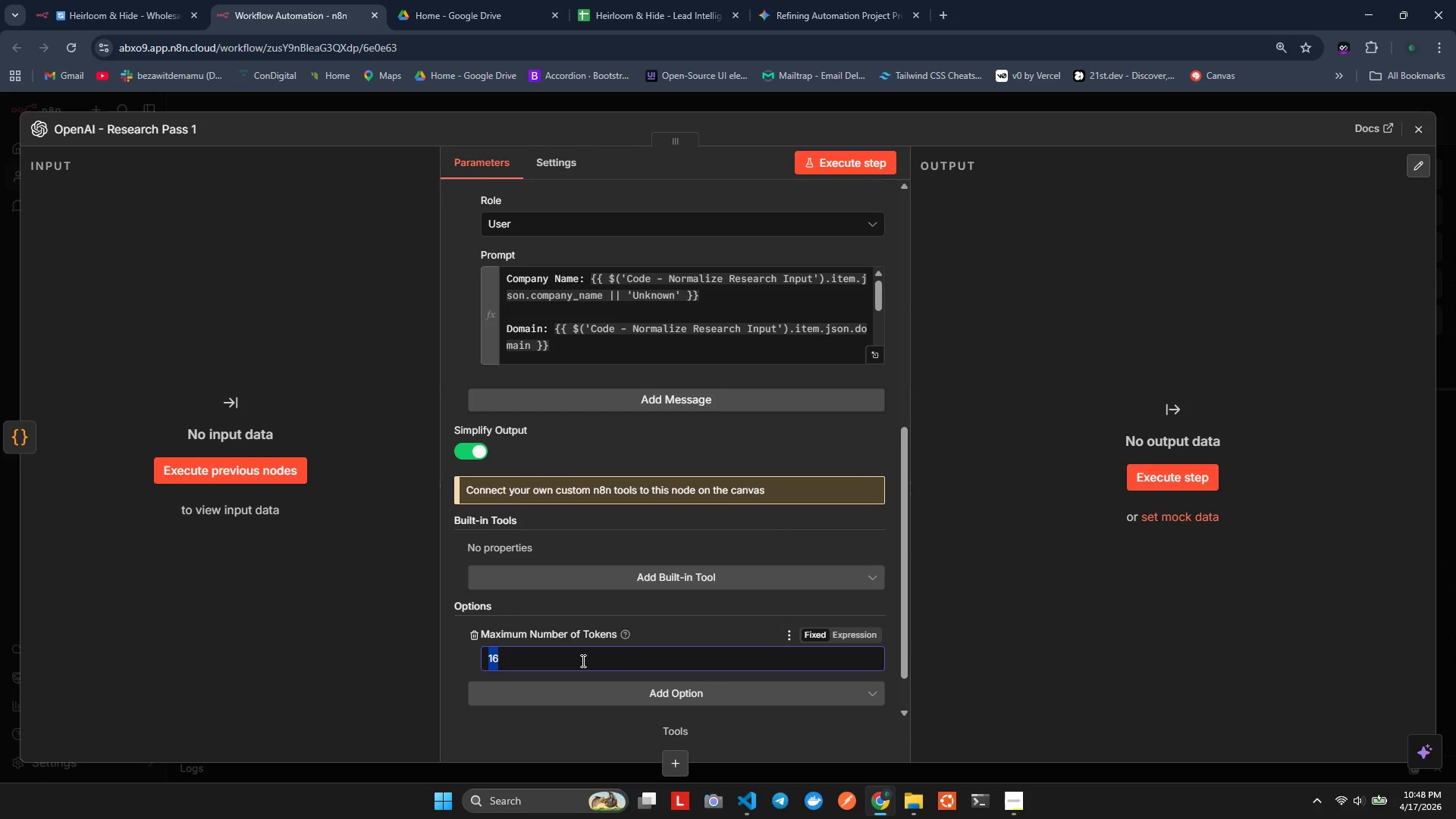 
triple_click([582, 661])
 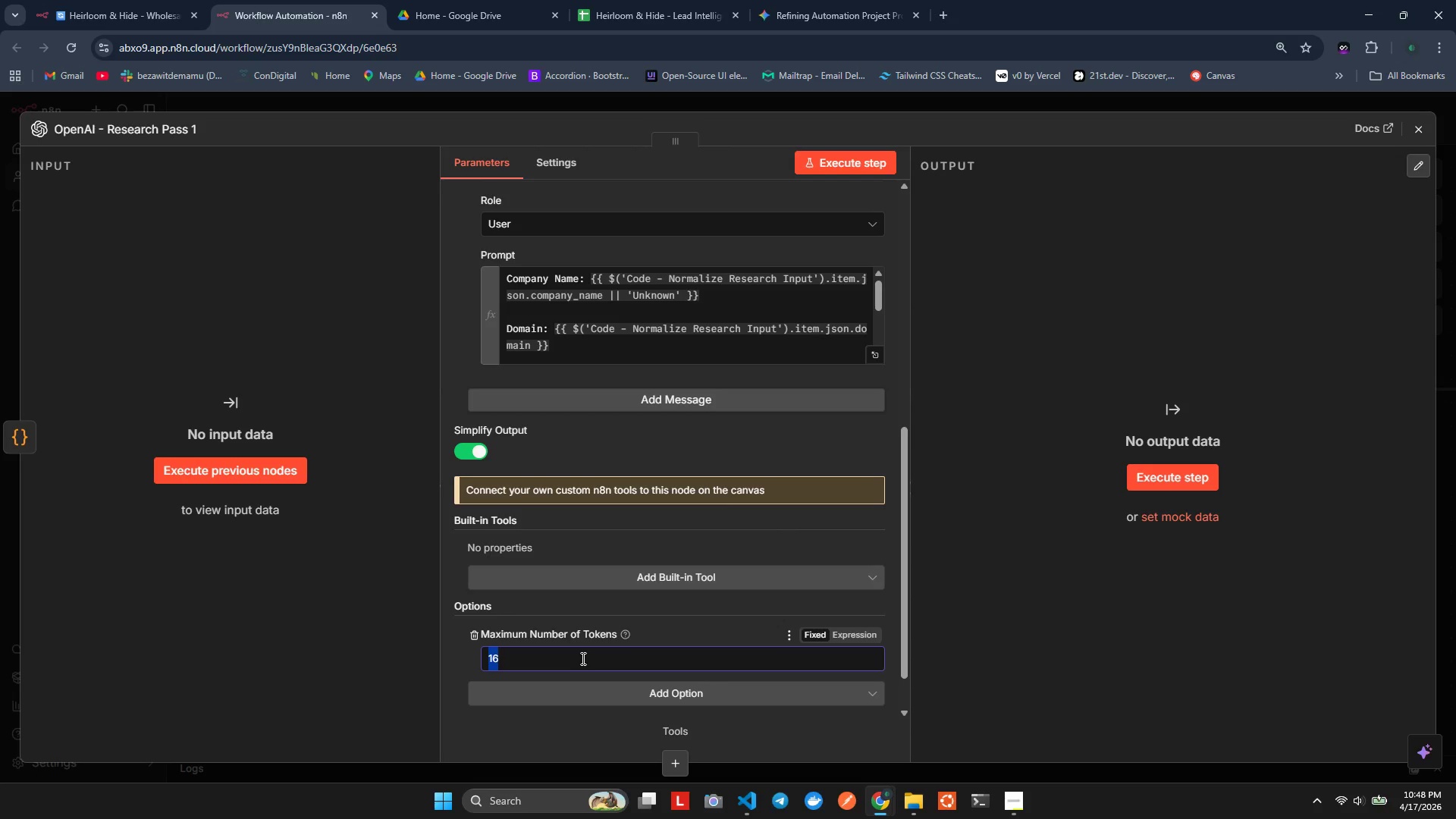 
type(500)
 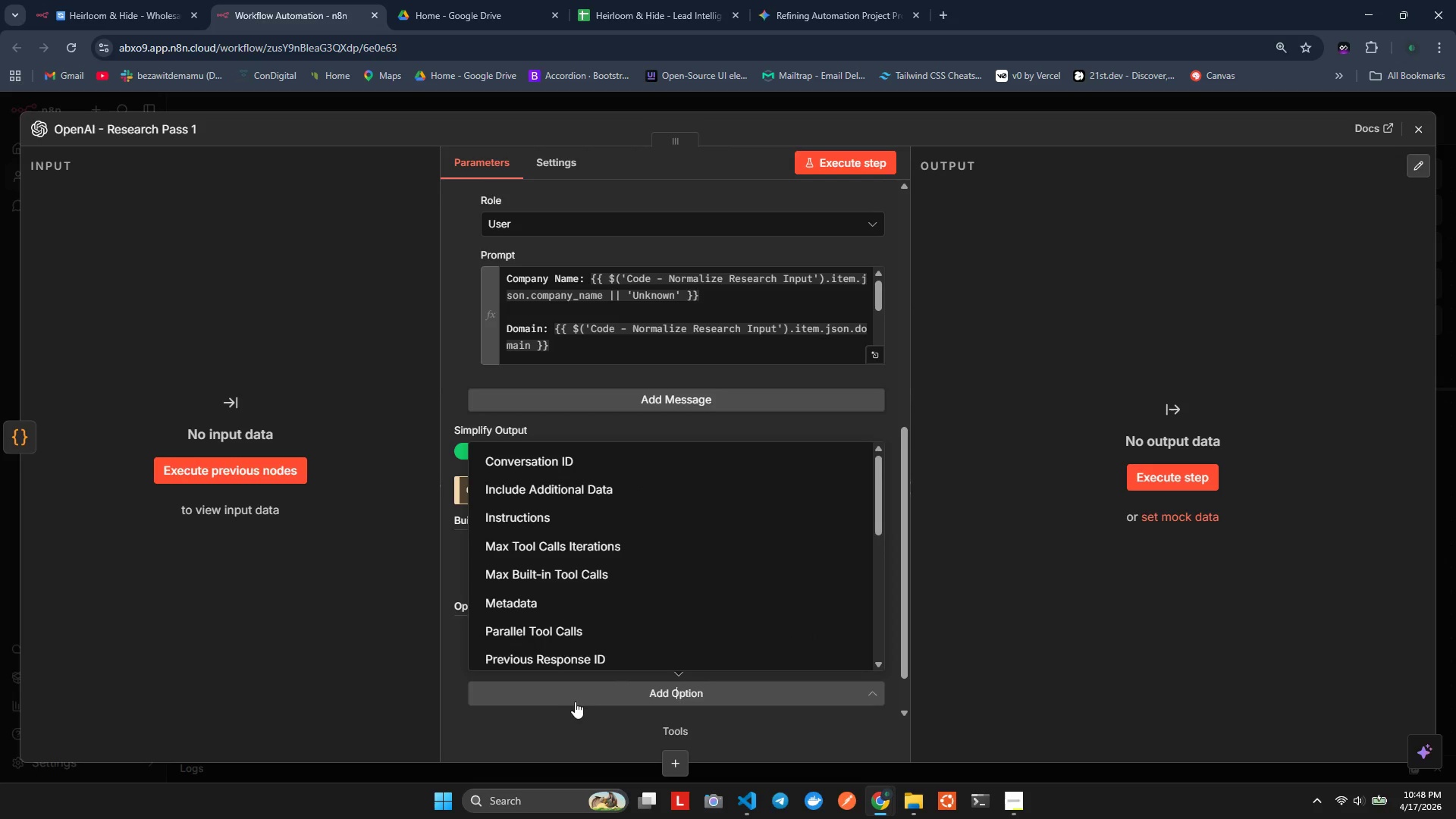 
wait(9.97)
 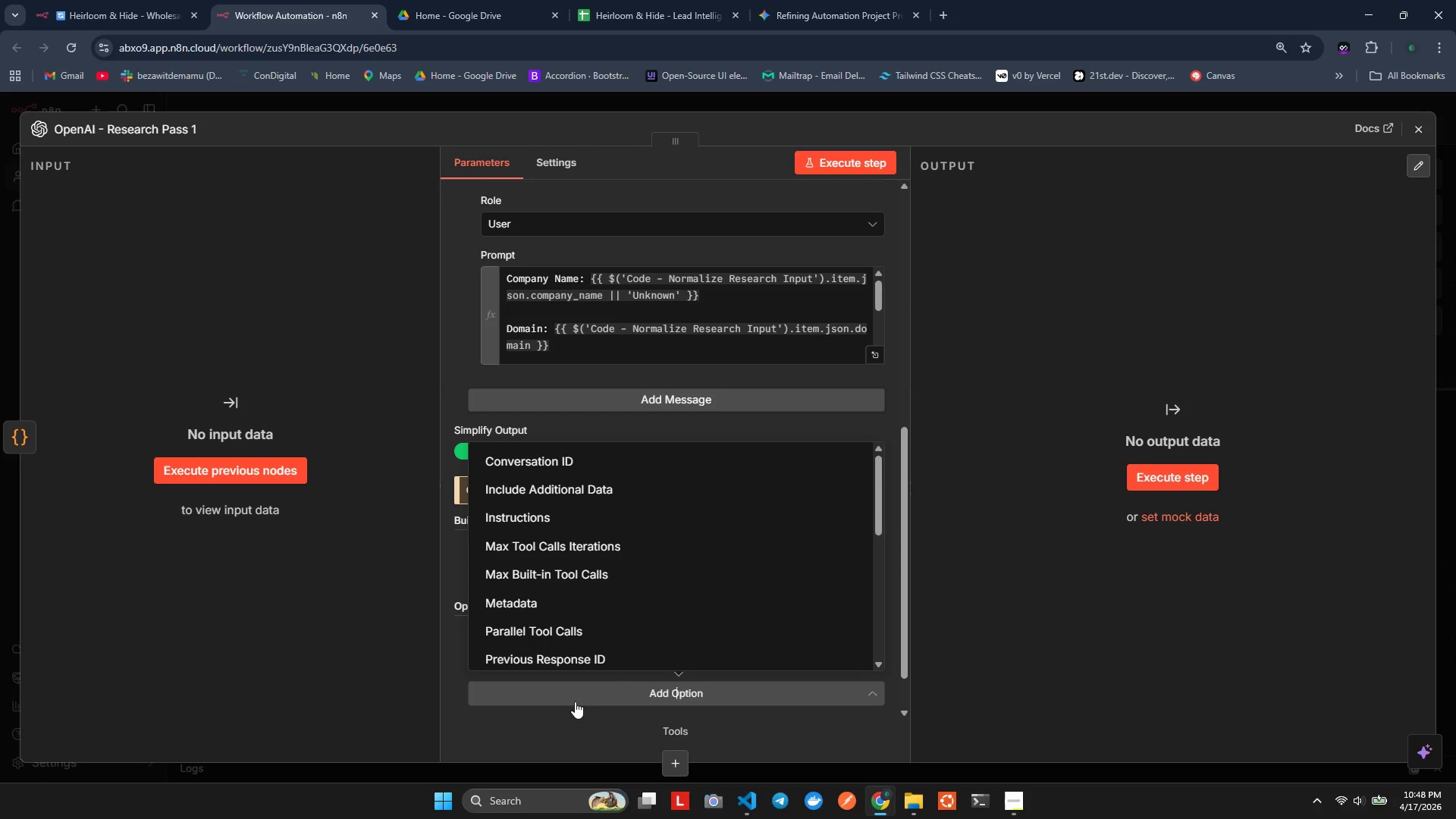 
type(ut)
 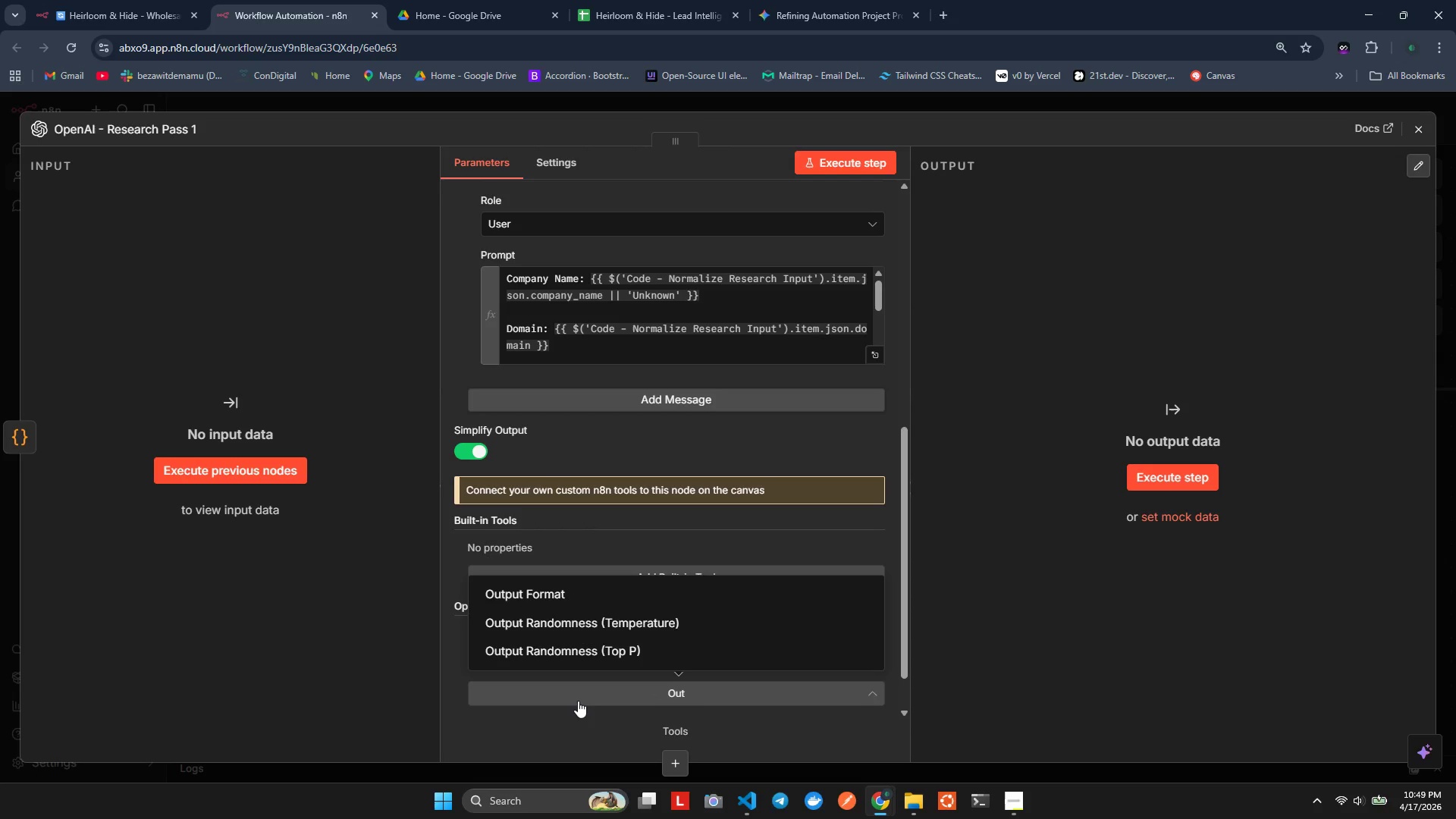 
hold_key(key=O, duration=0.45)
 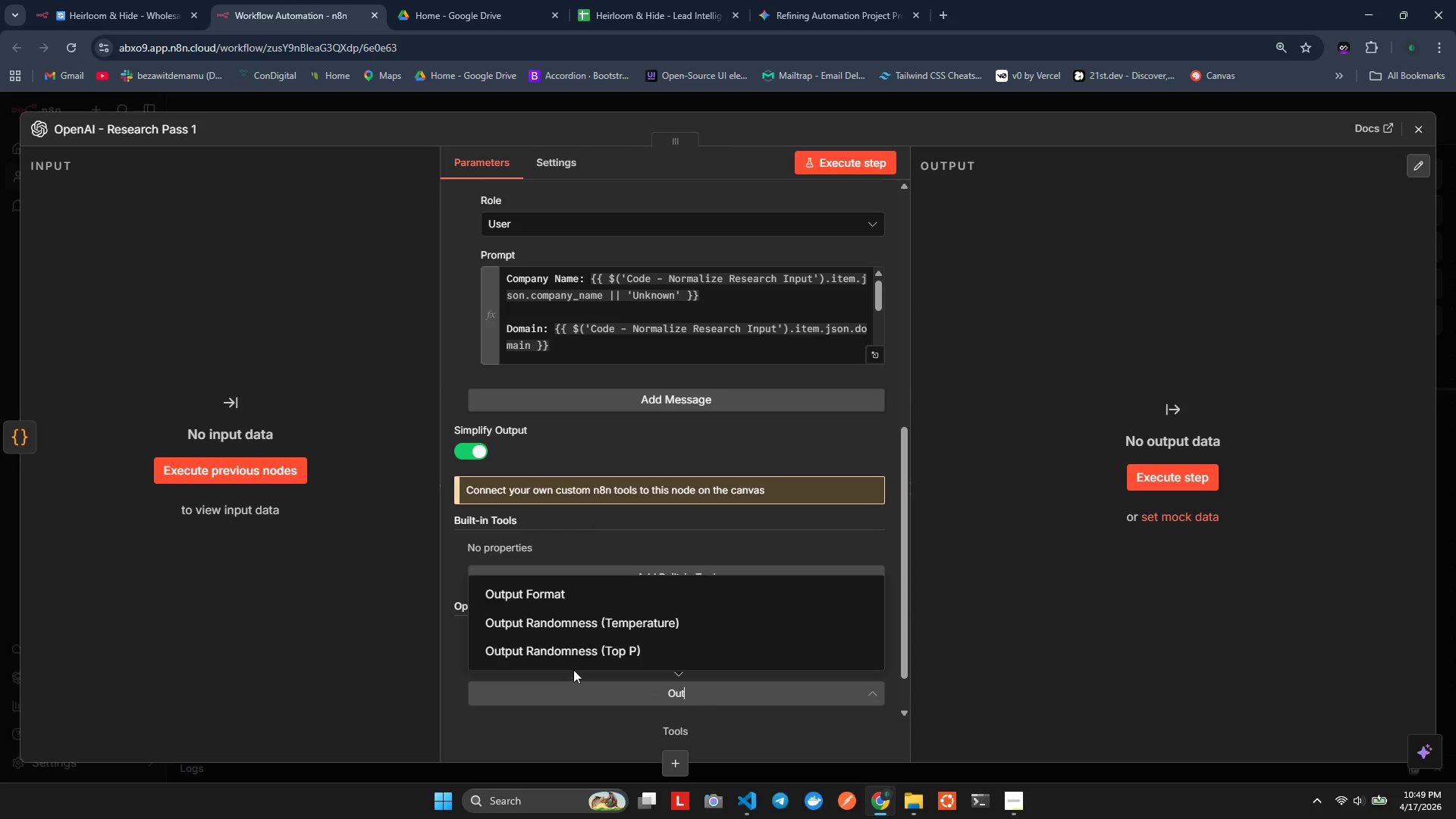 
left_click([582, 631])
 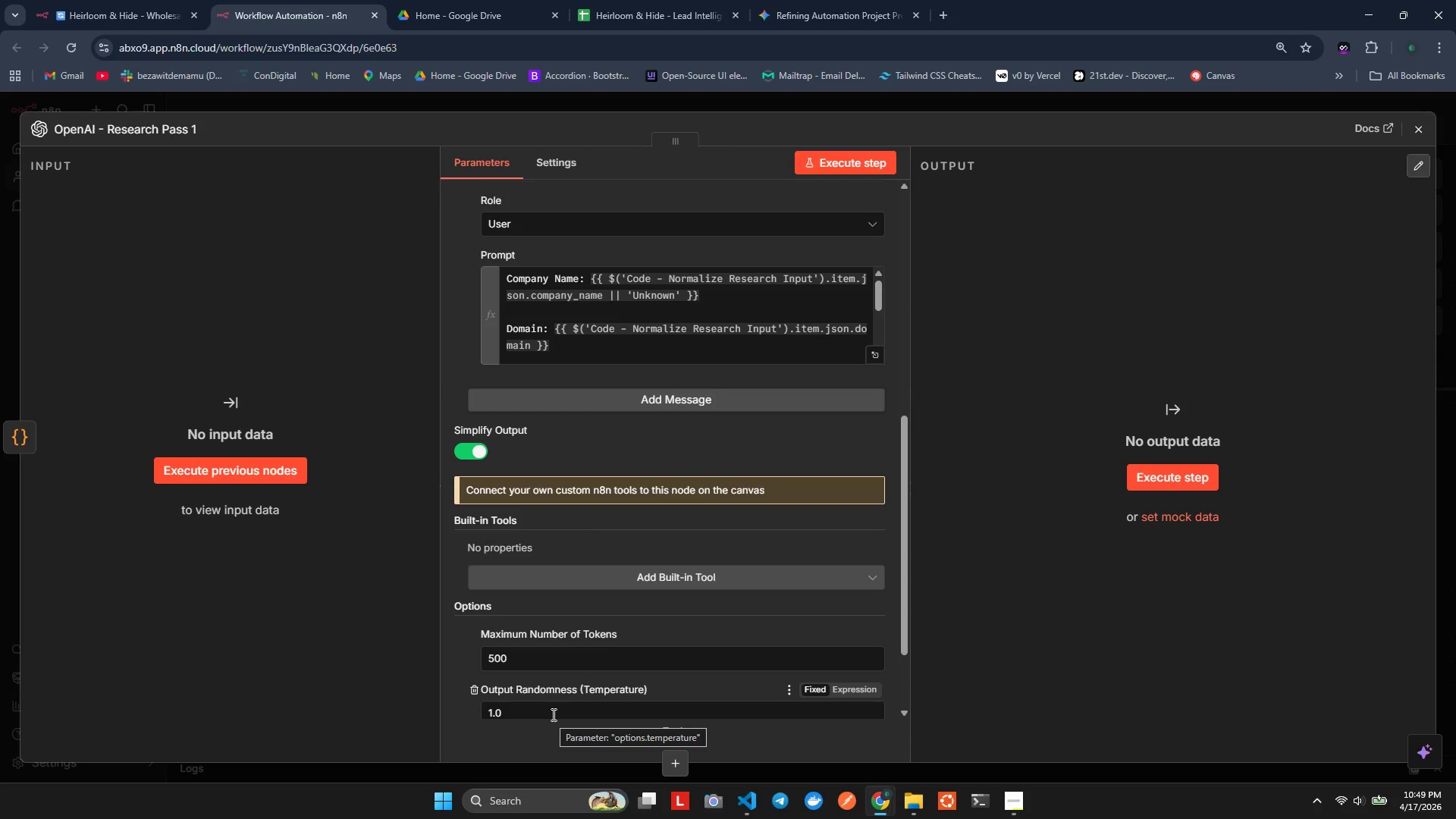 
left_click_drag(start_coordinate=[552, 714], to_coordinate=[514, 716])
 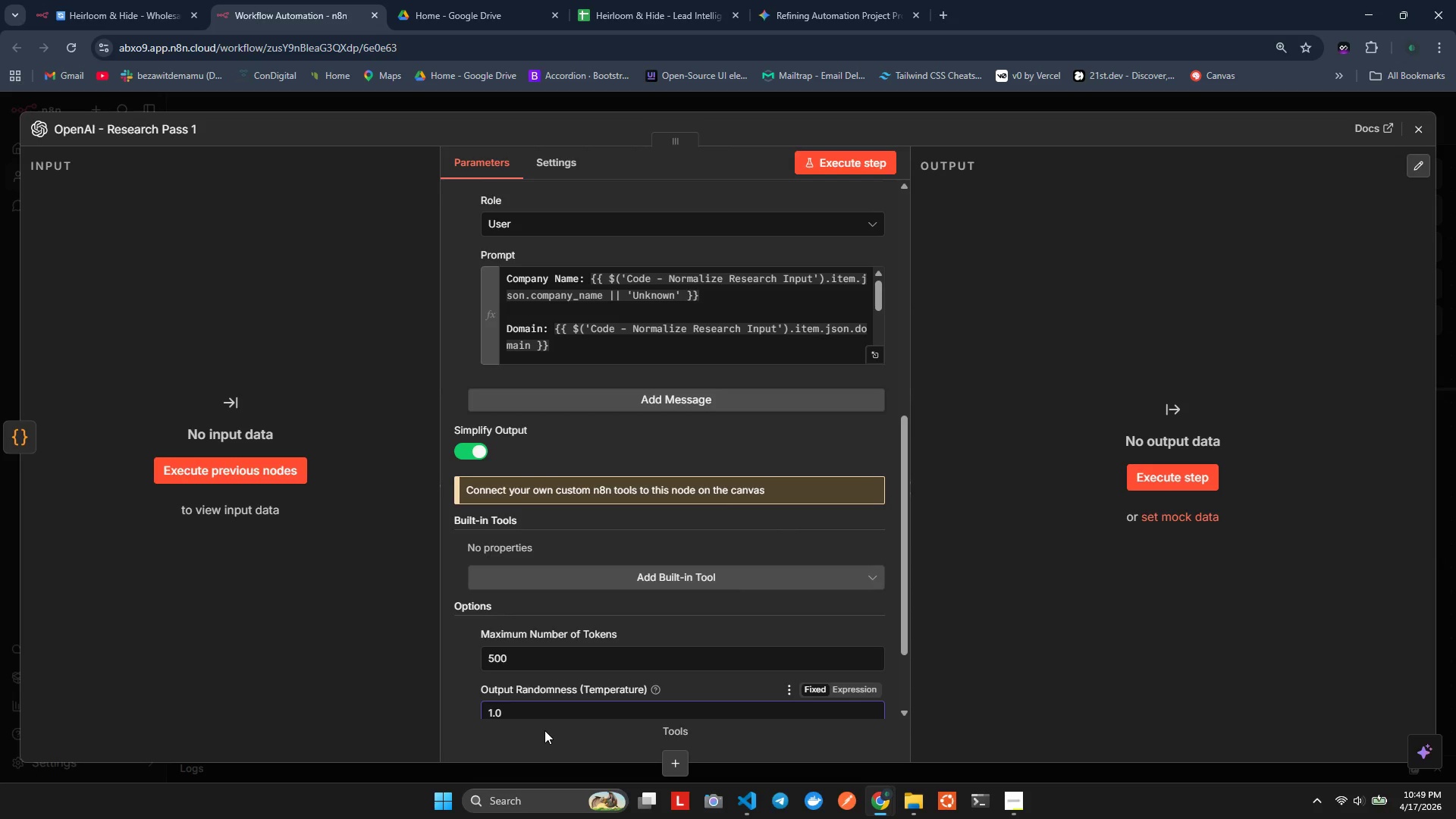 
key(Backspace)
 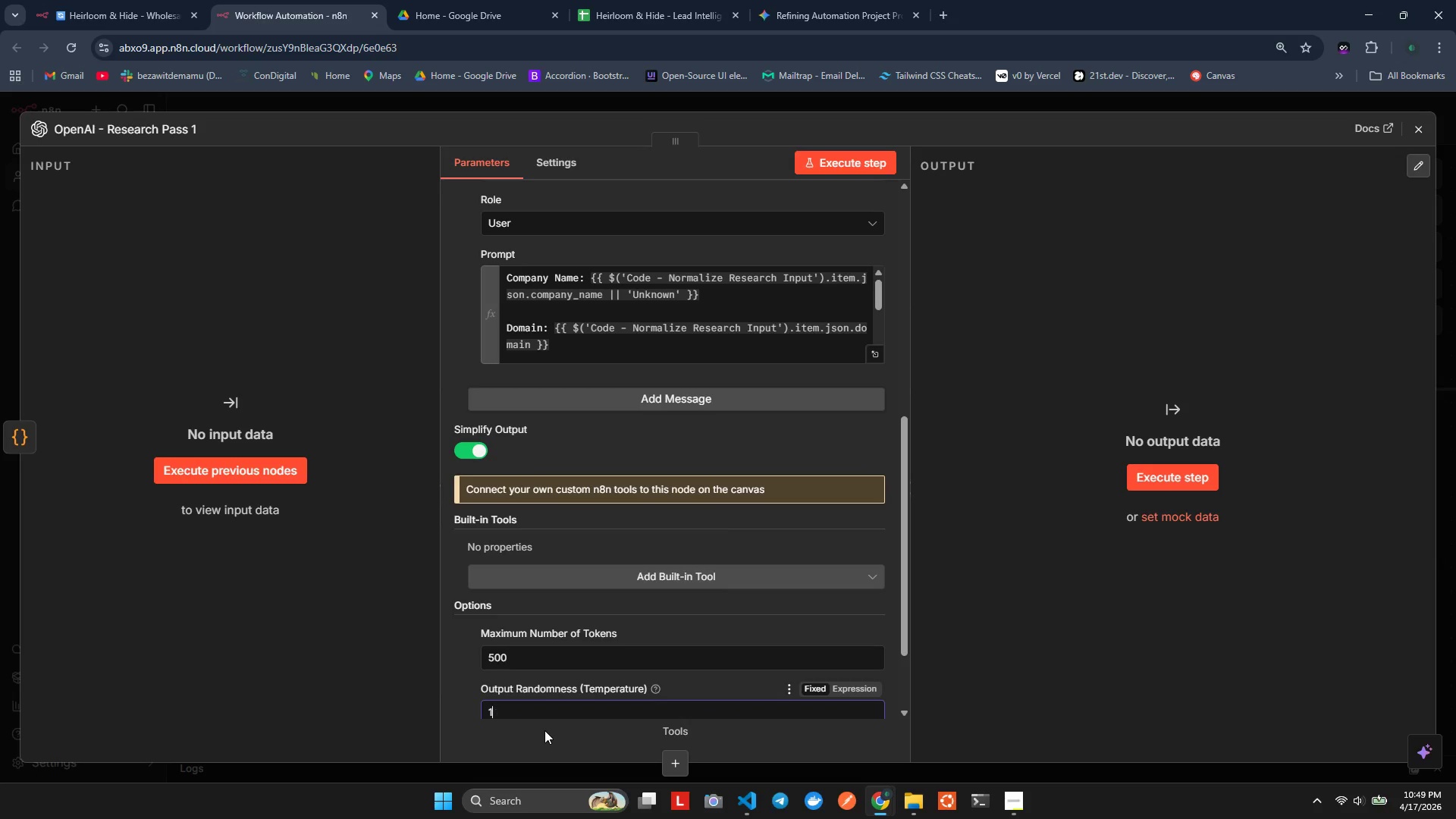 
key(Backspace)
 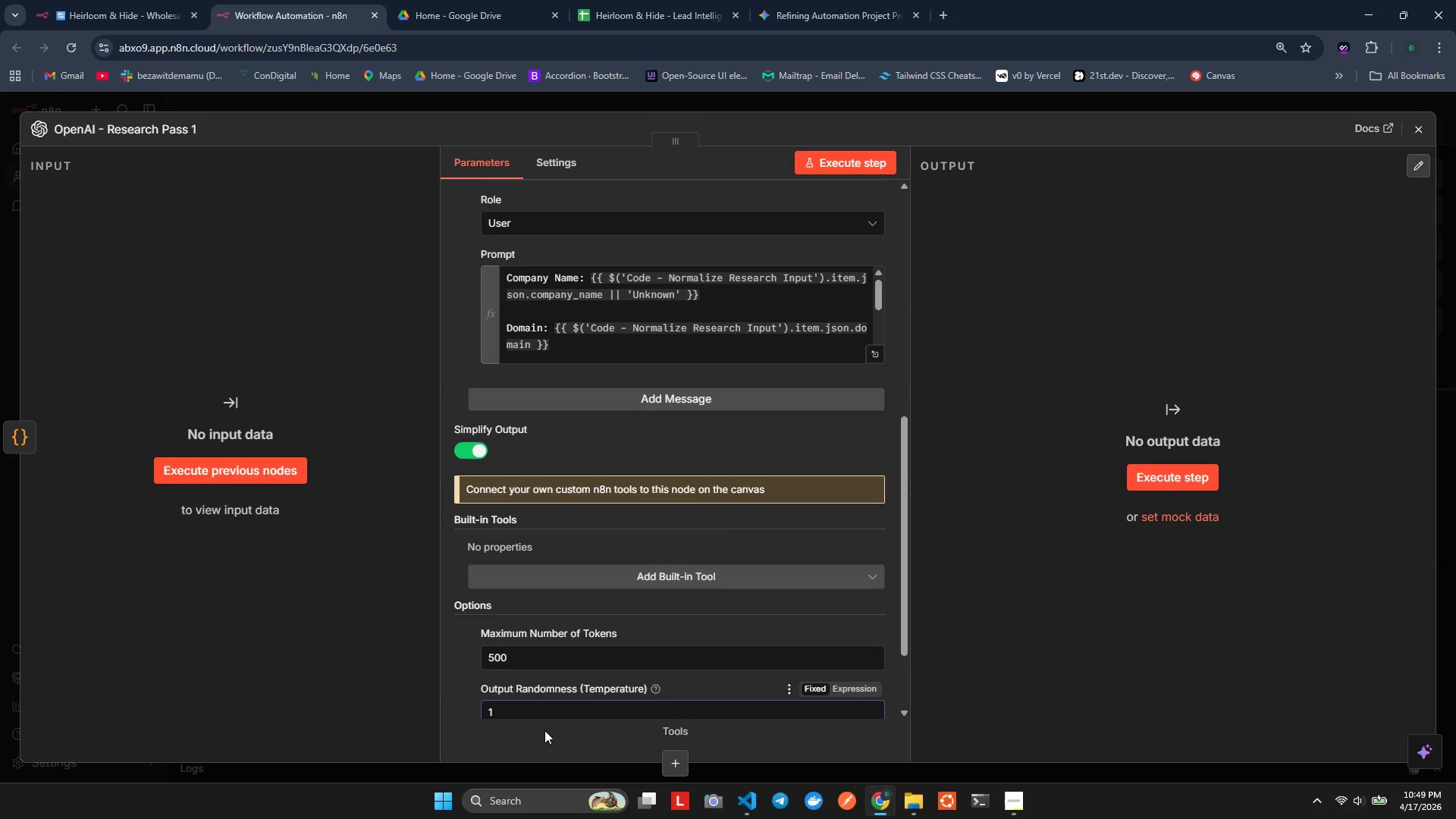 
key(Backspace)
 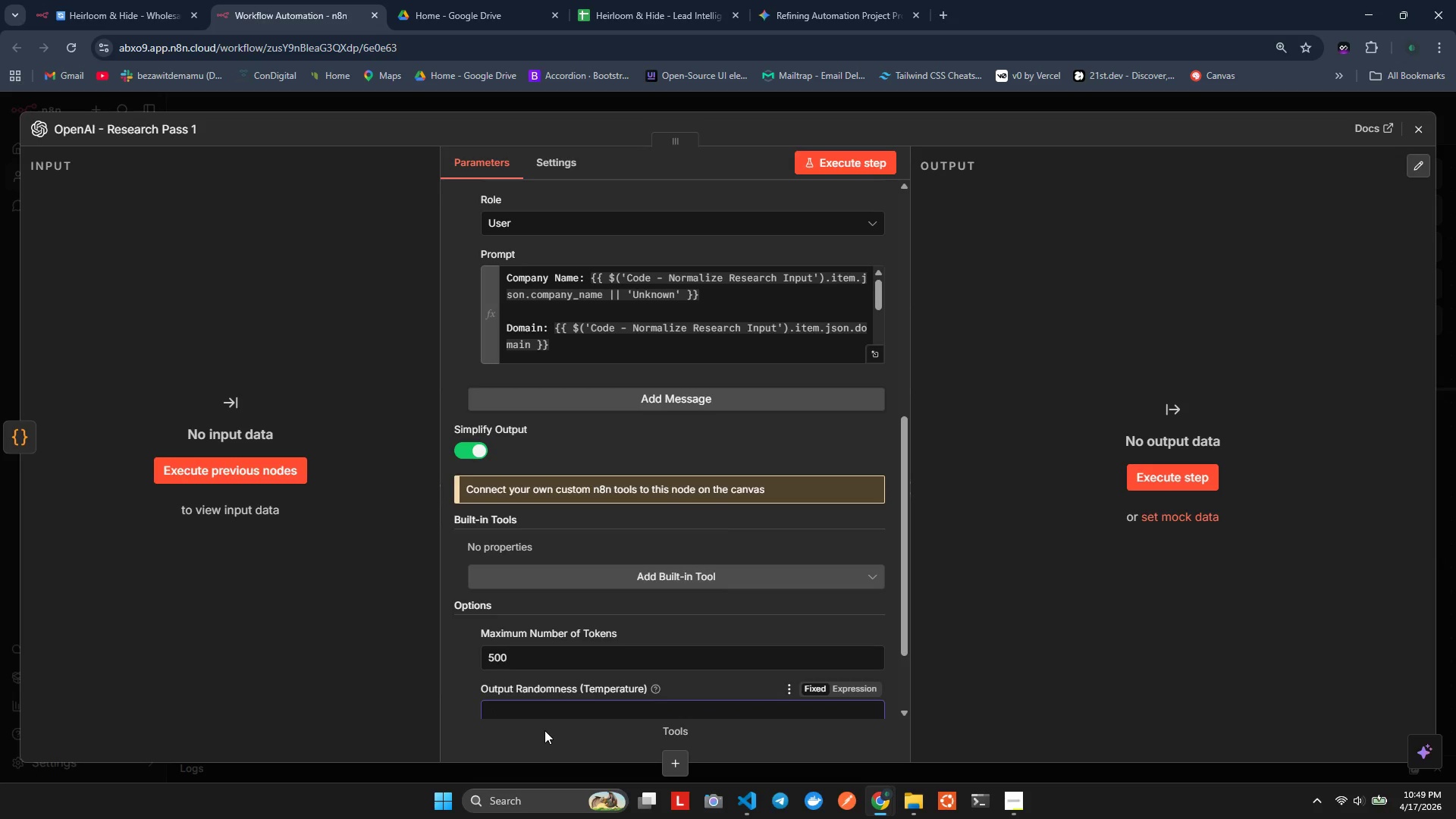 
key(0)
 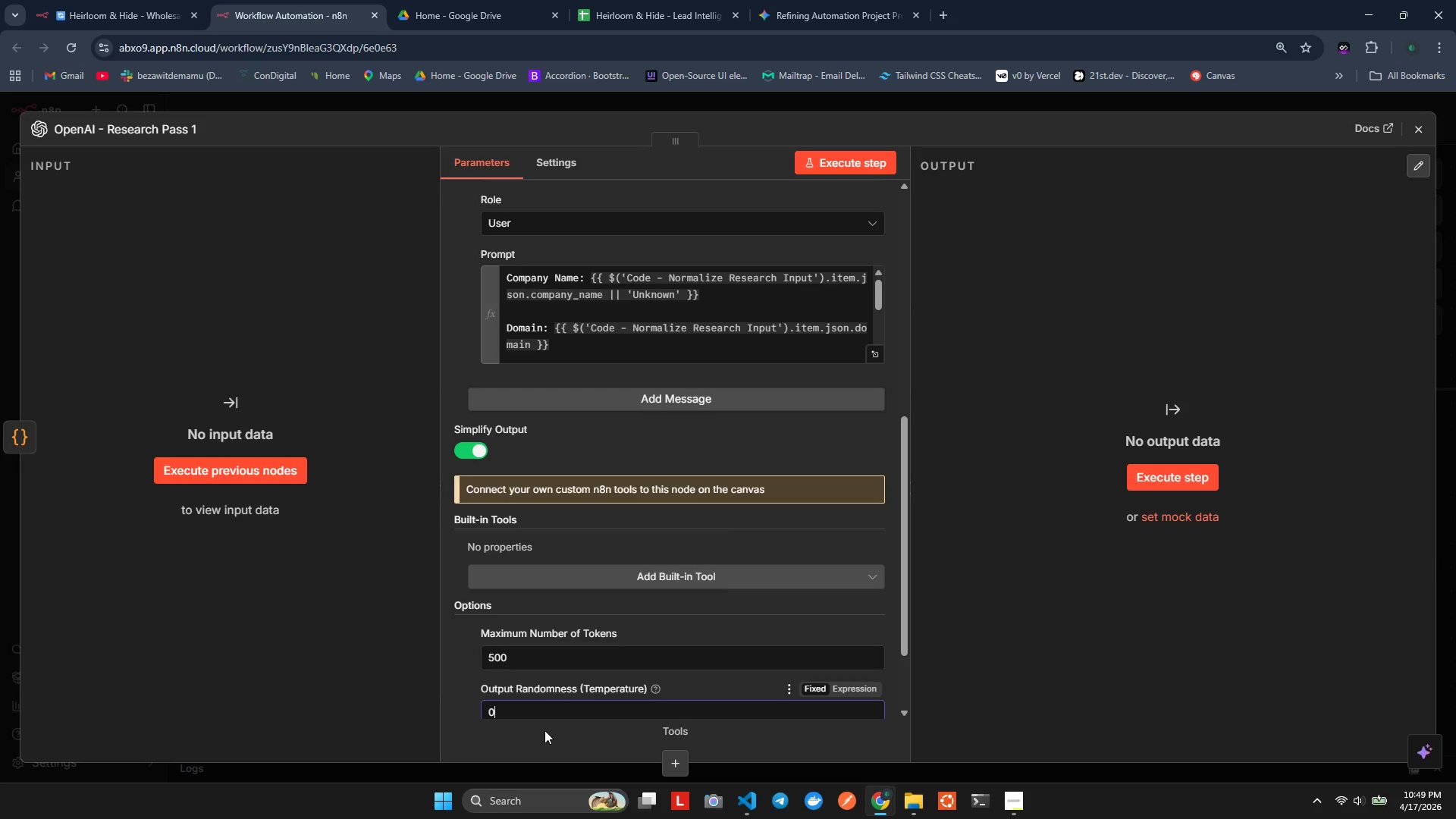 
key(Period)
 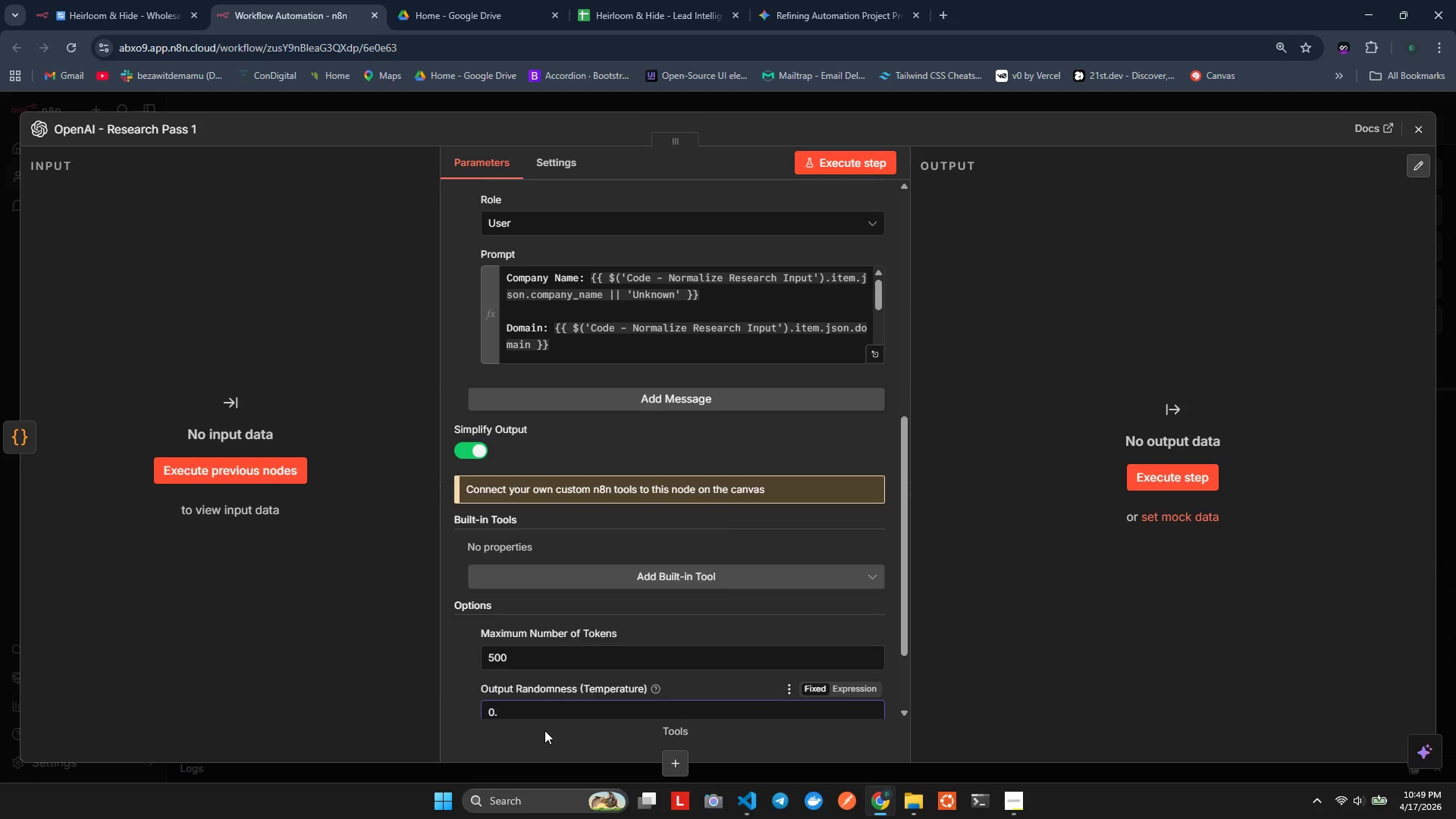 
key(1)
 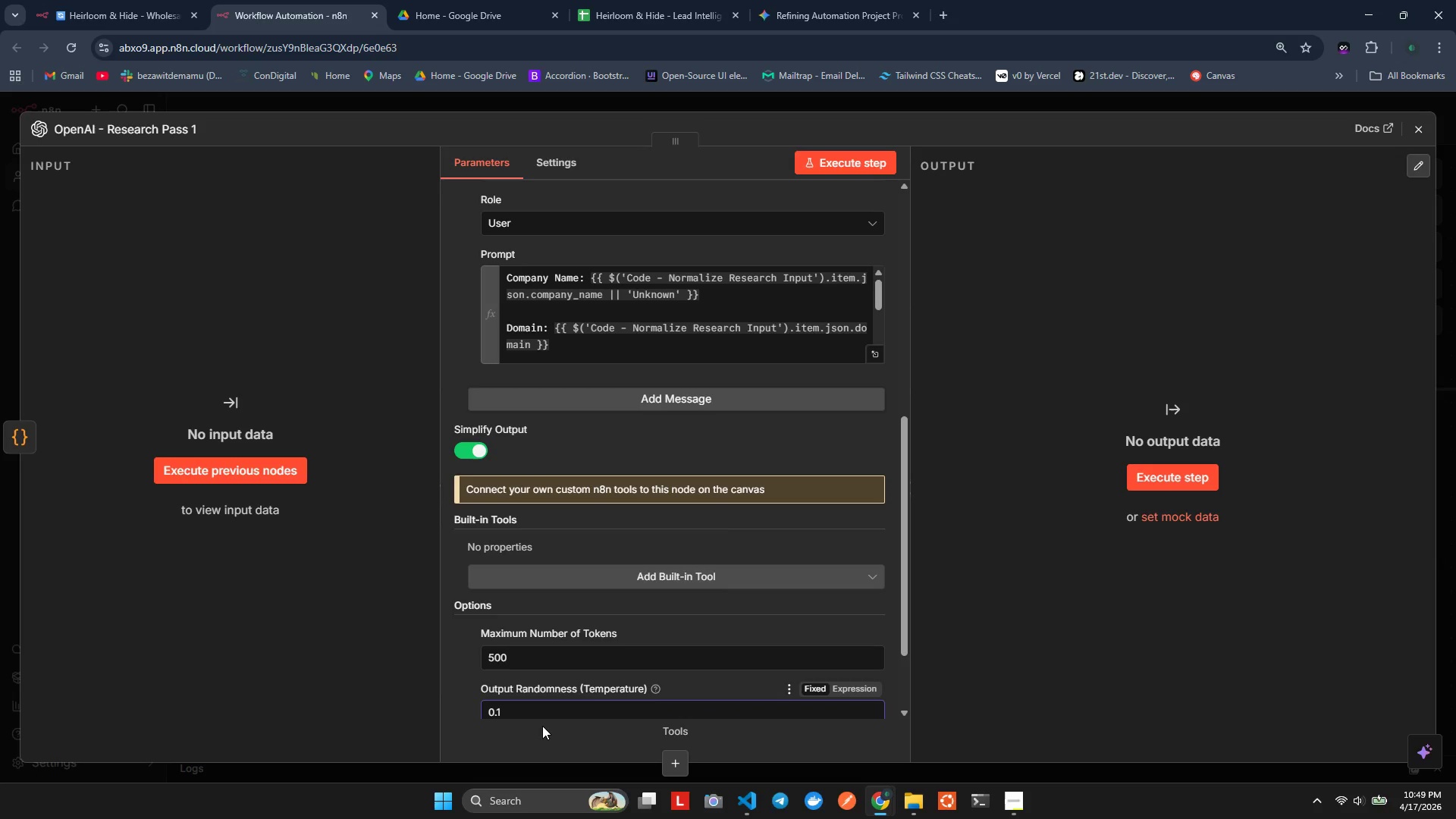 
scroll: coordinate [546, 643], scroll_direction: down, amount: 6.0
 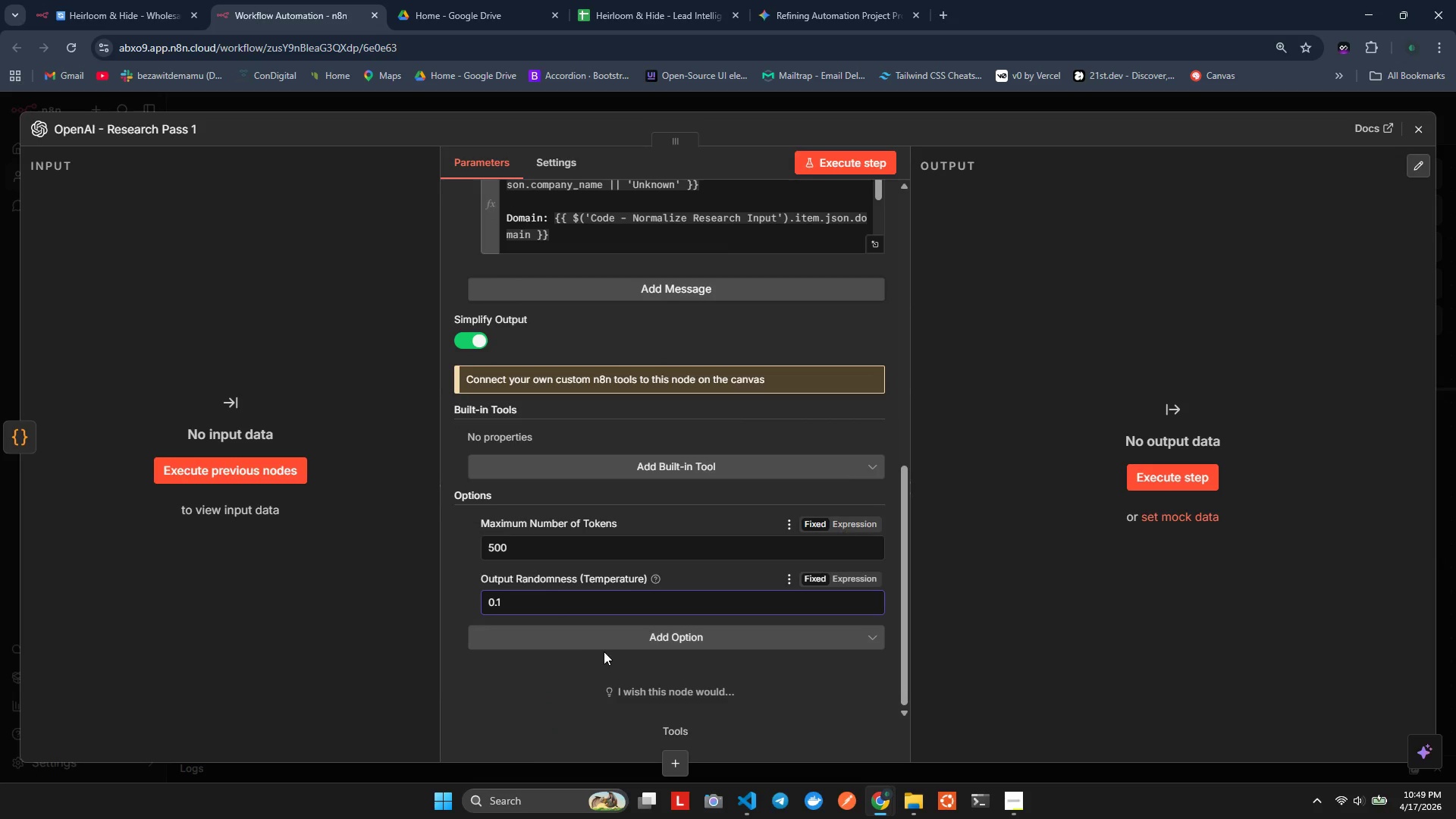 
left_click([606, 649])
 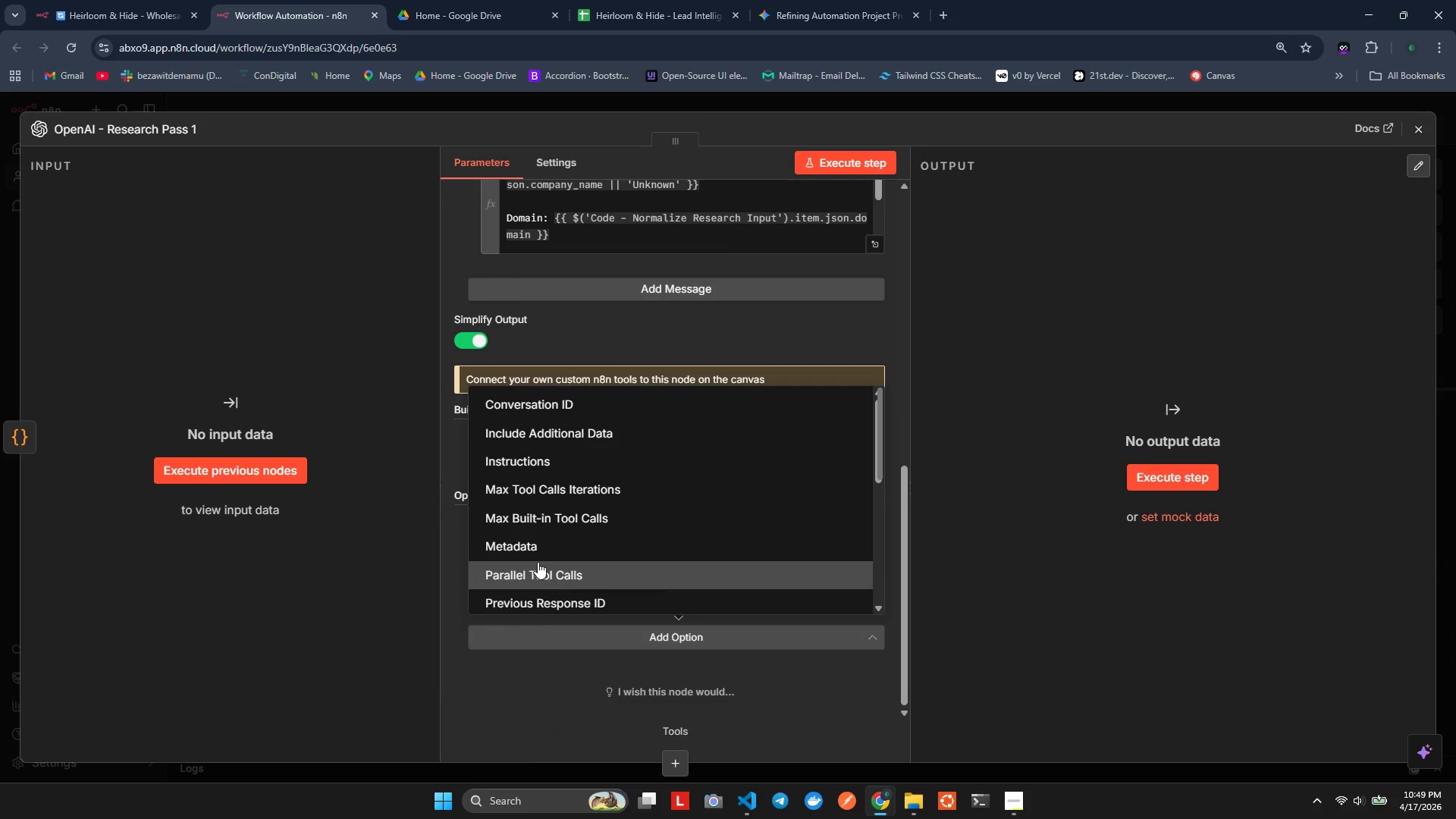 
wait(5.38)
 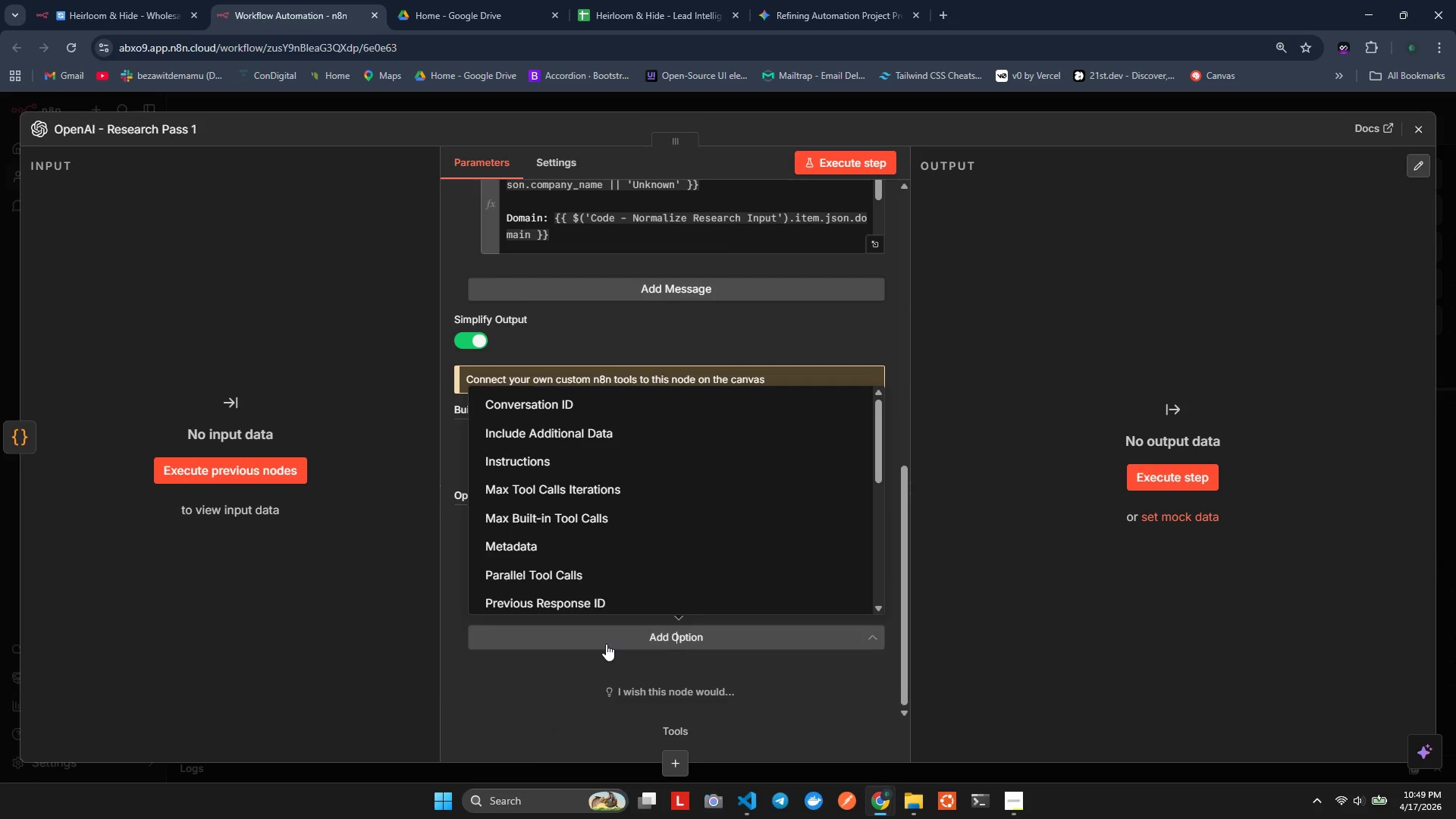 
scroll: coordinate [544, 571], scroll_direction: down, amount: 7.0
 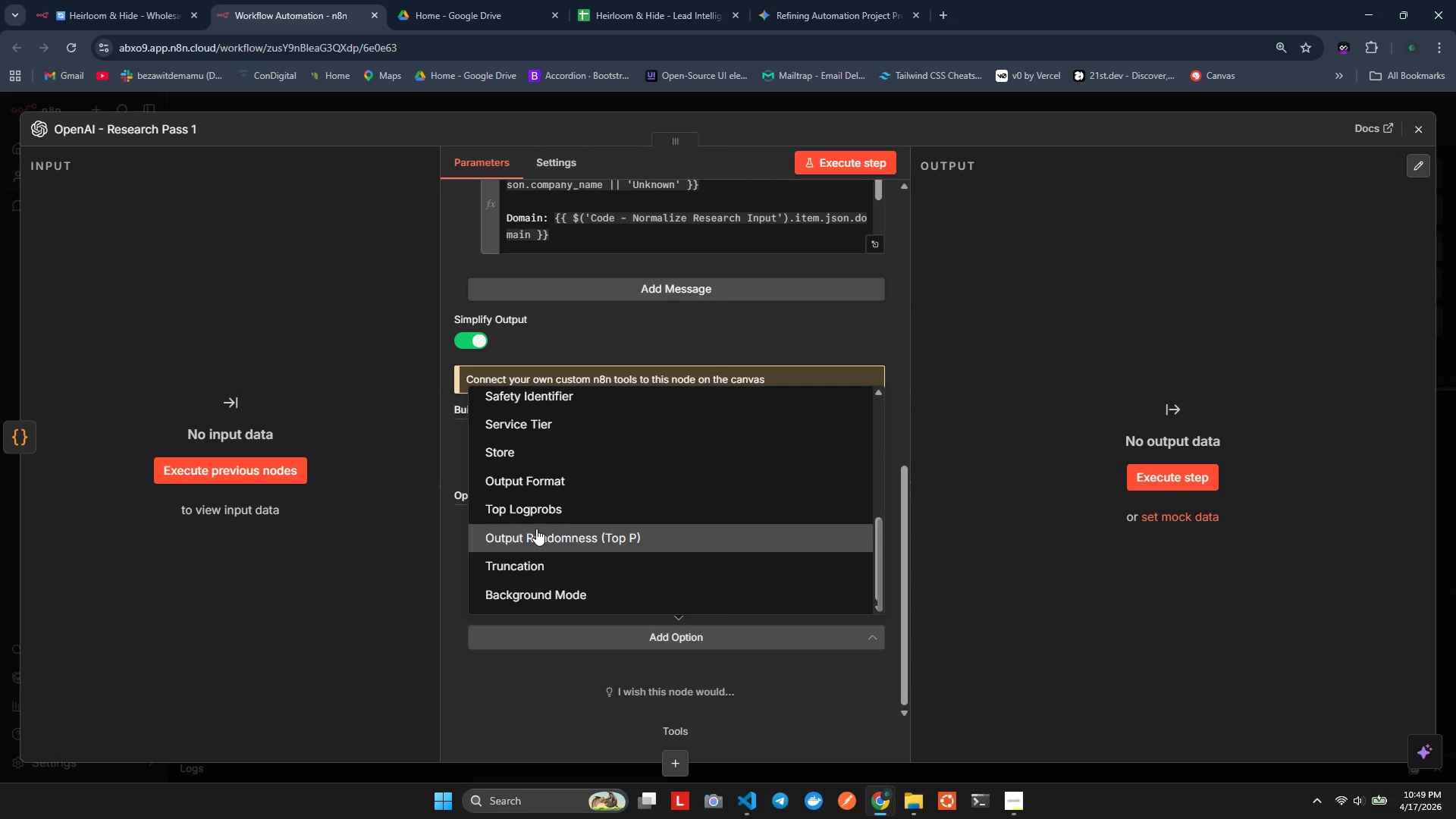 
scroll: coordinate [537, 563], scroll_direction: up, amount: 4.0
 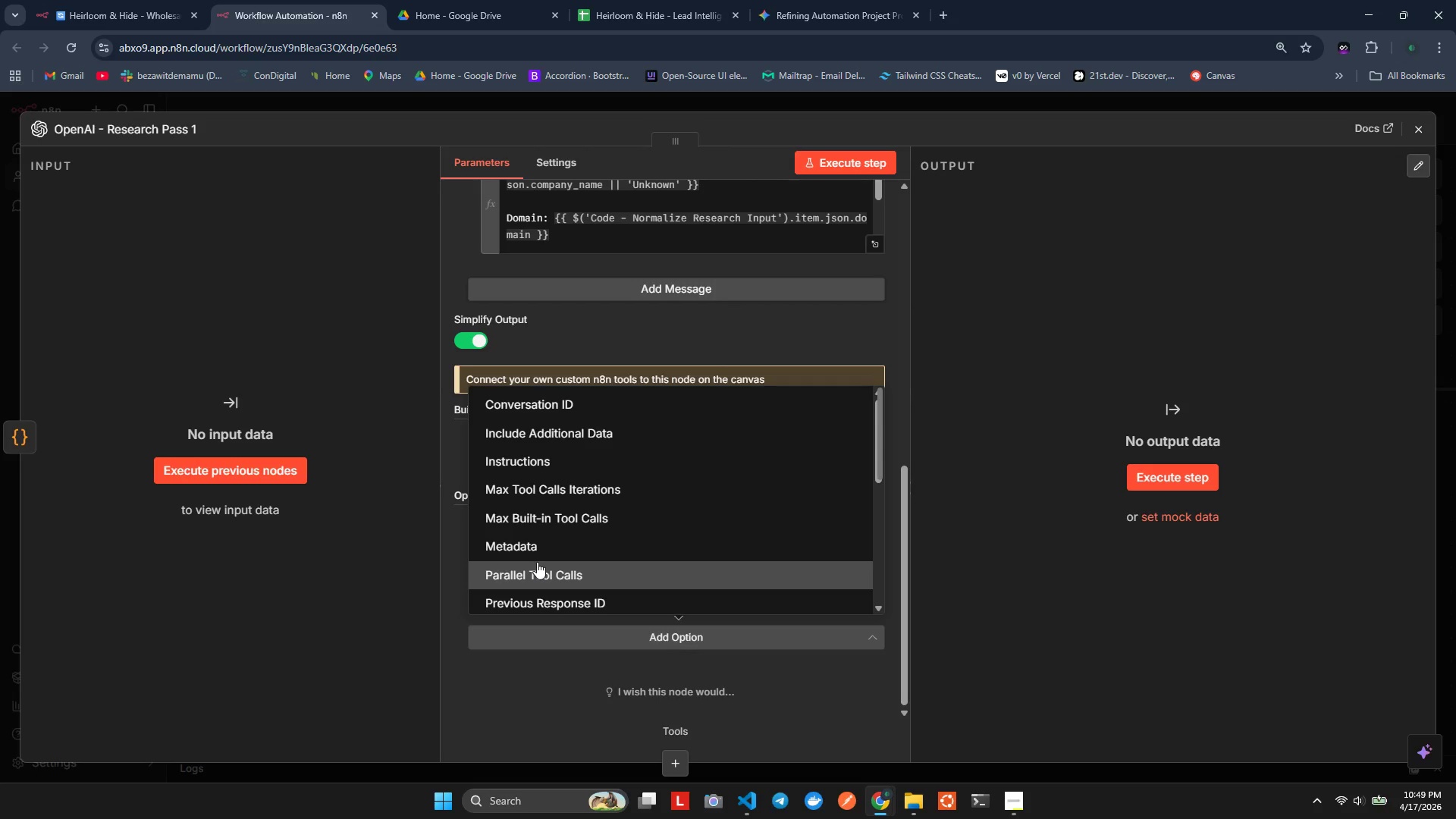 
scroll: coordinate [560, 572], scroll_direction: down, amount: 5.0
 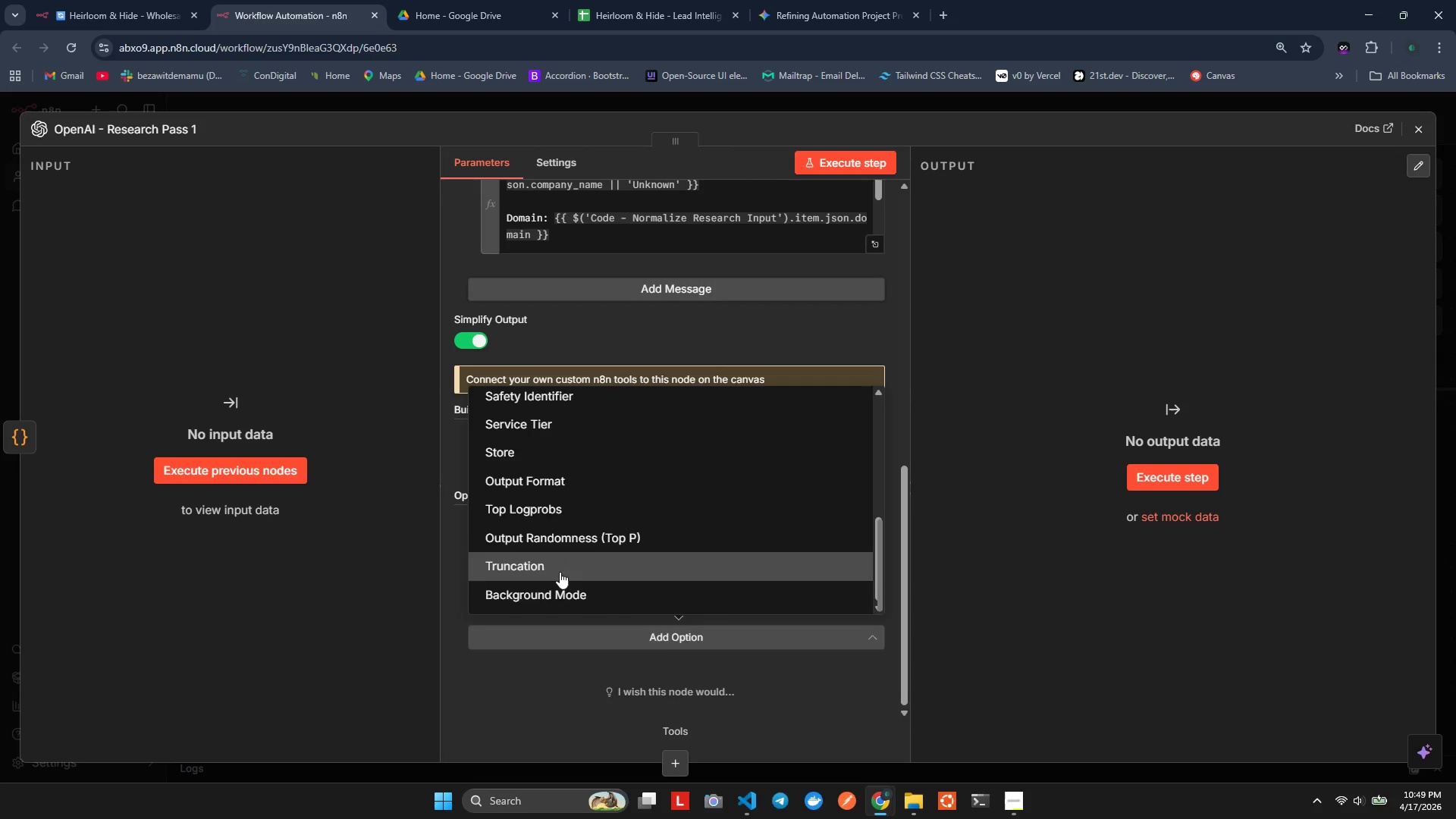 
scroll: coordinate [560, 573], scroll_direction: none, amount: 0.0
 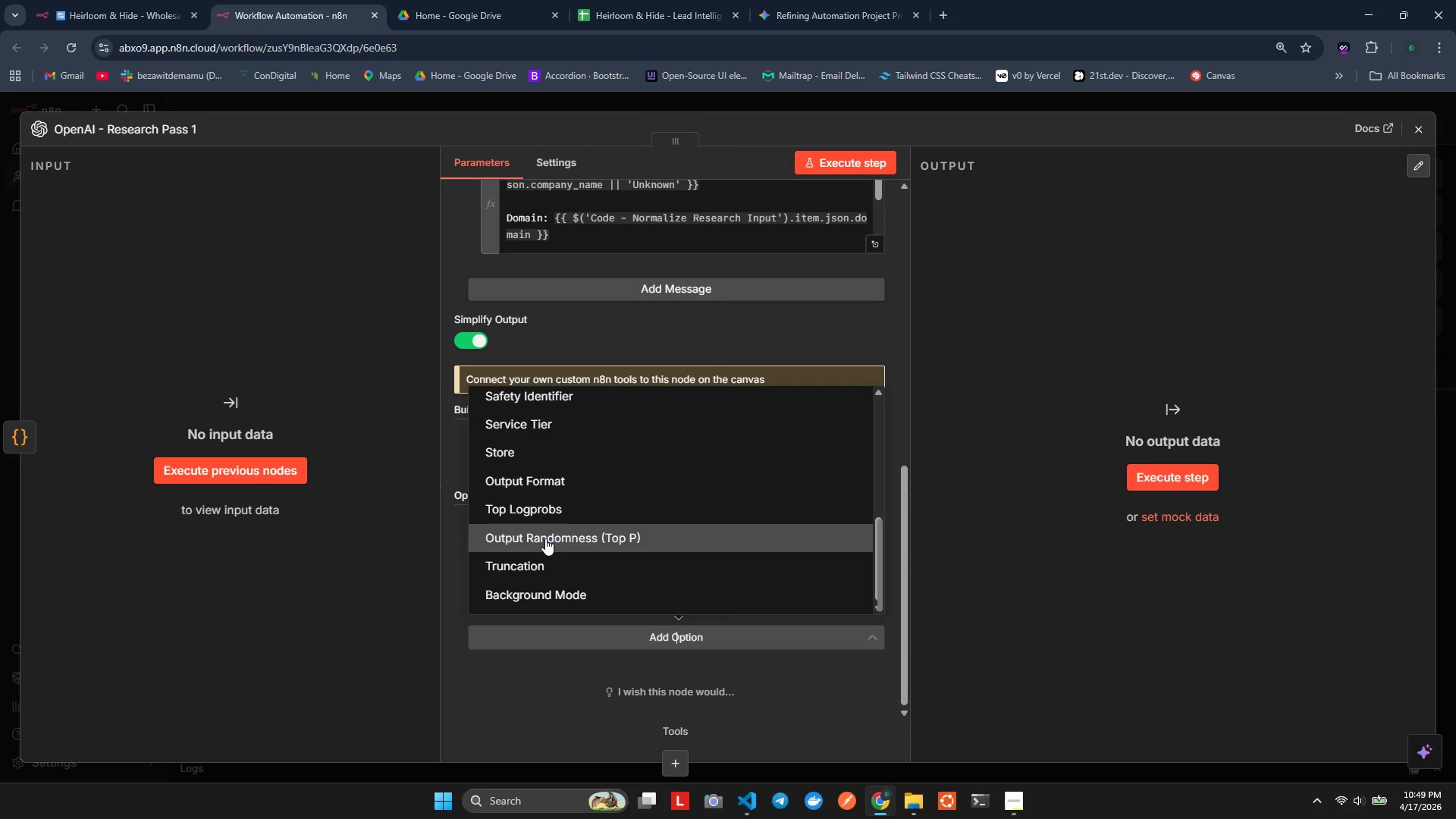 
scroll: coordinate [544, 532], scroll_direction: up, amount: 1.0
 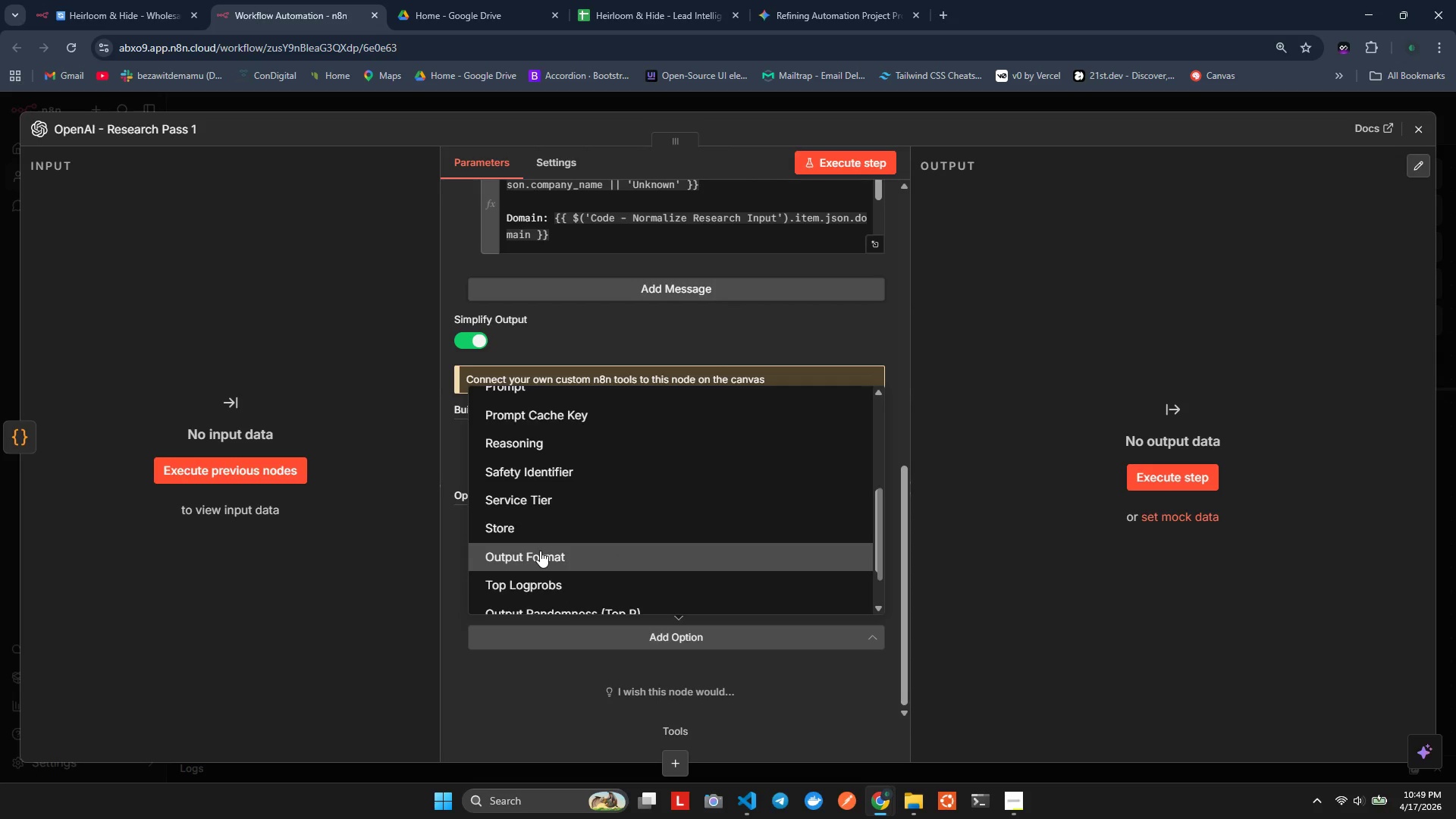 
left_click([540, 549])
 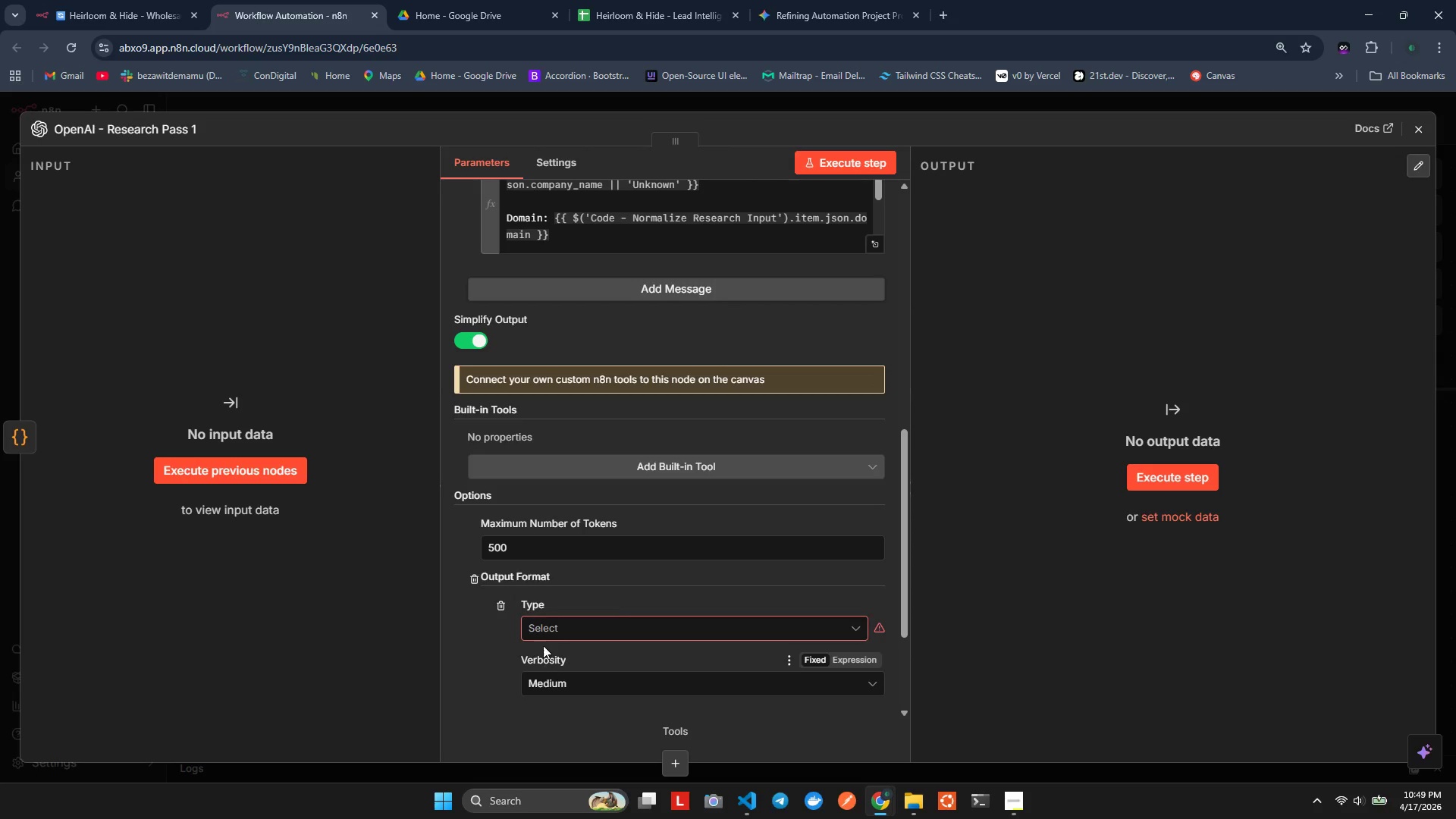 
left_click([553, 620])
 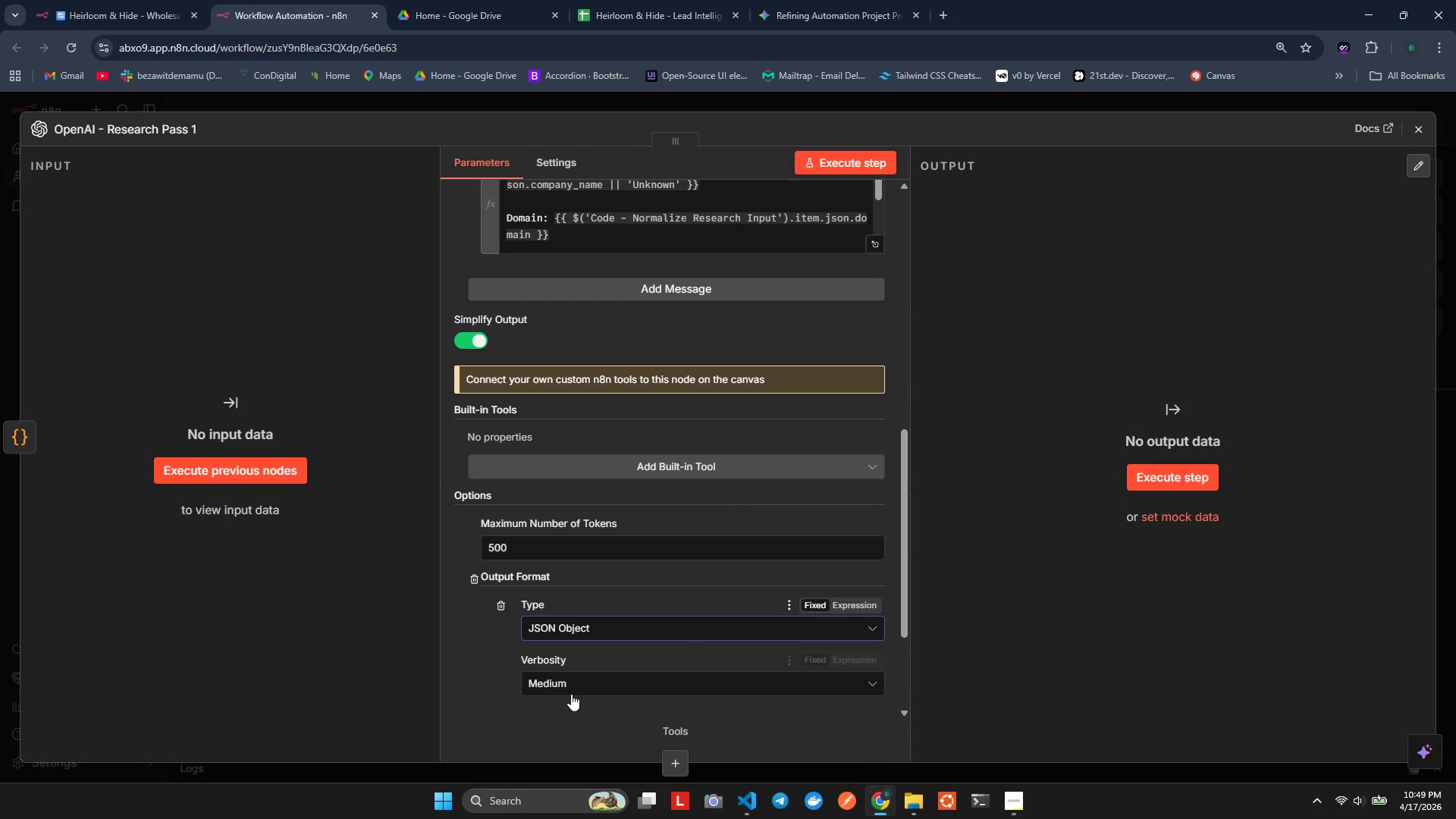 
wait(7.11)
 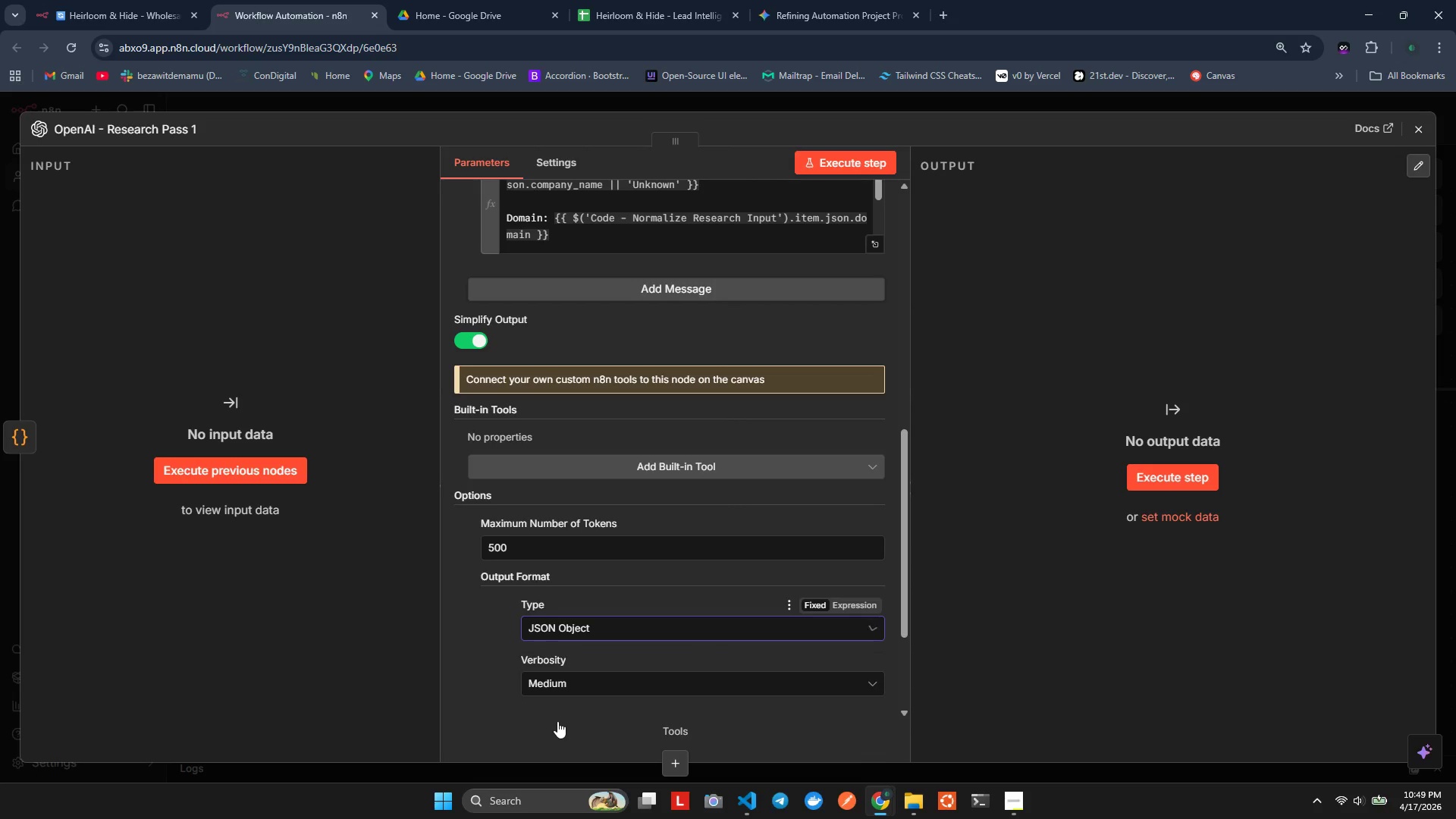 
mouse_move([509, 618])
 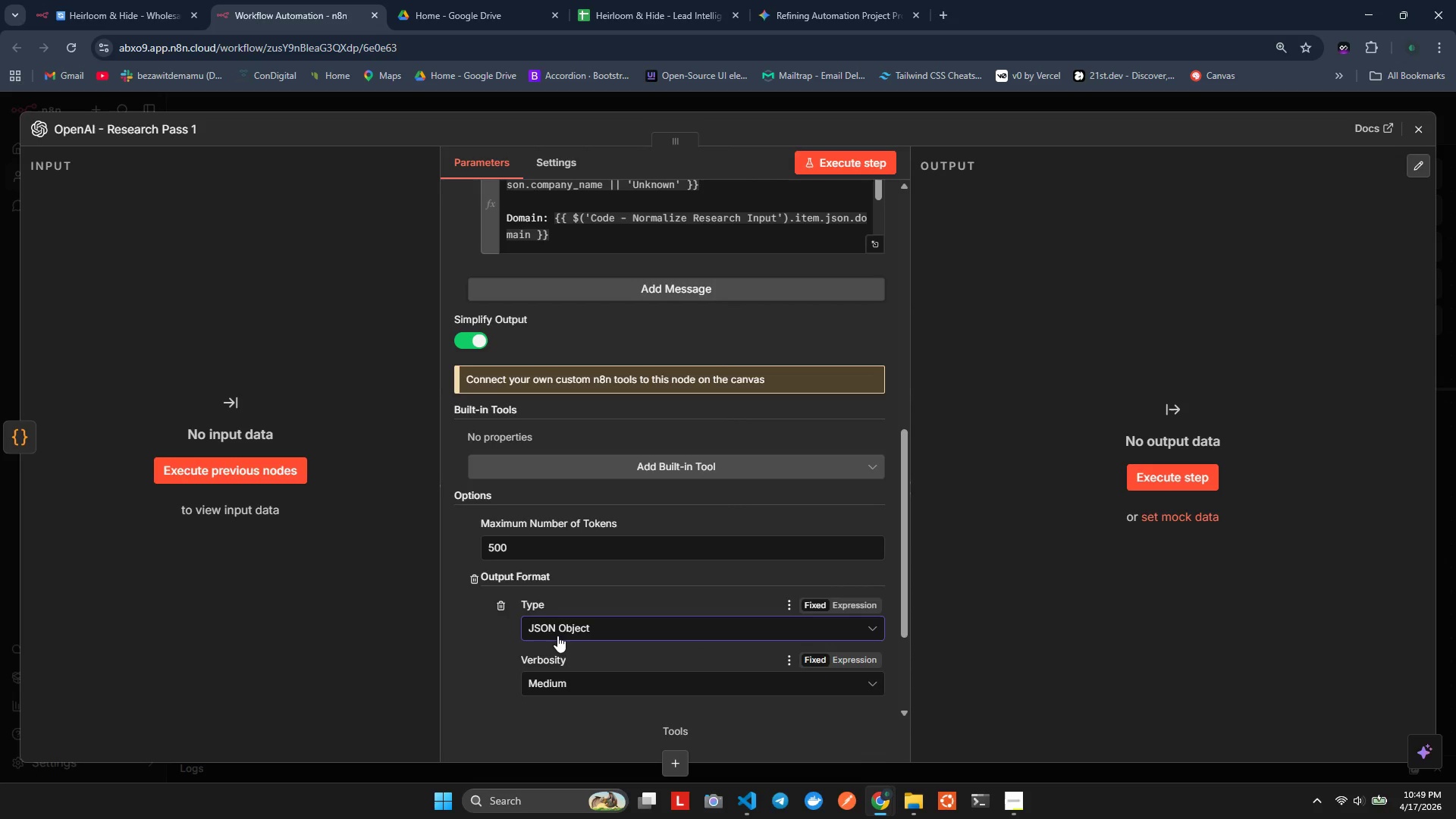 
mouse_move([561, 645])
 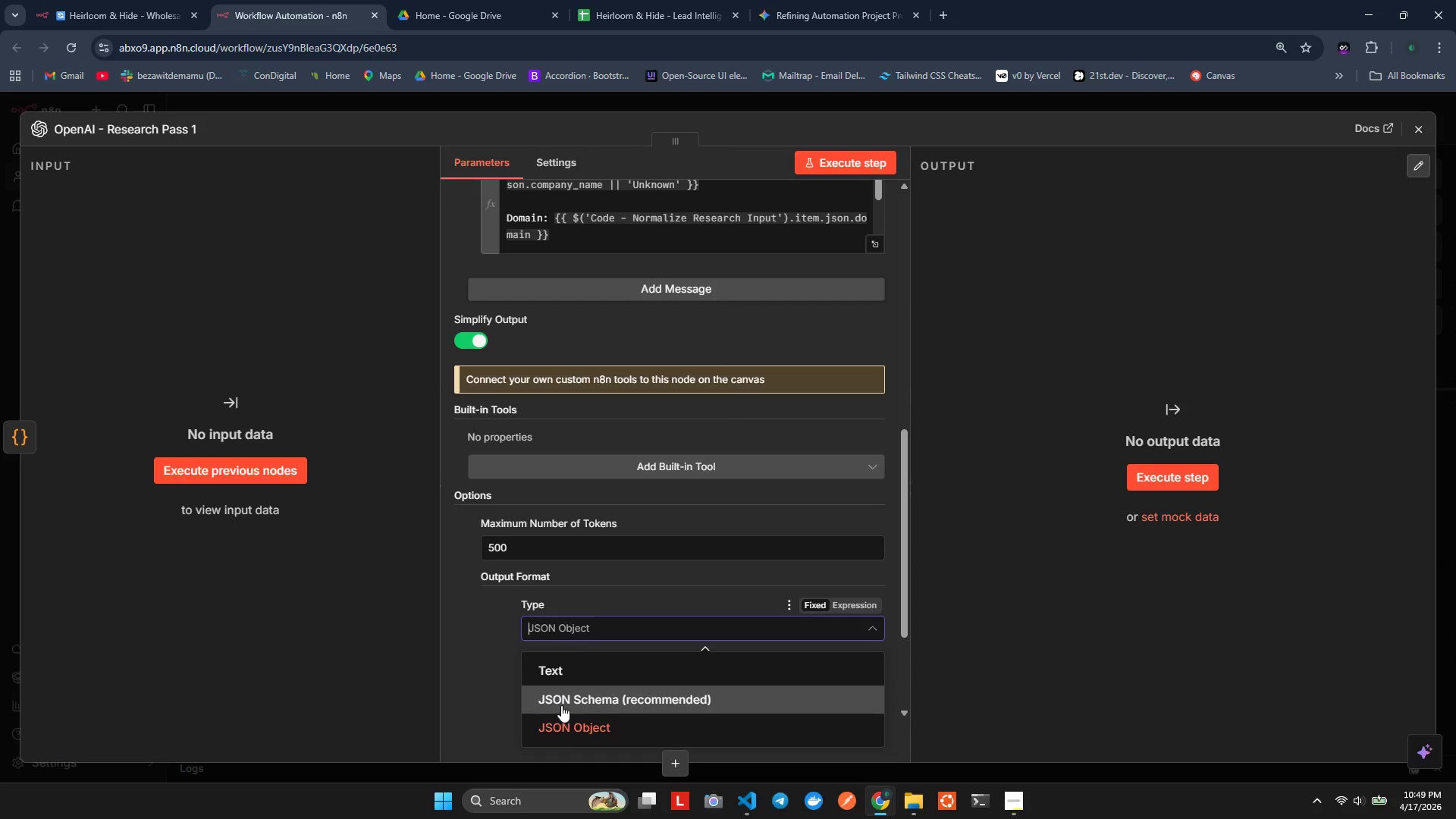 
left_click([561, 733])
 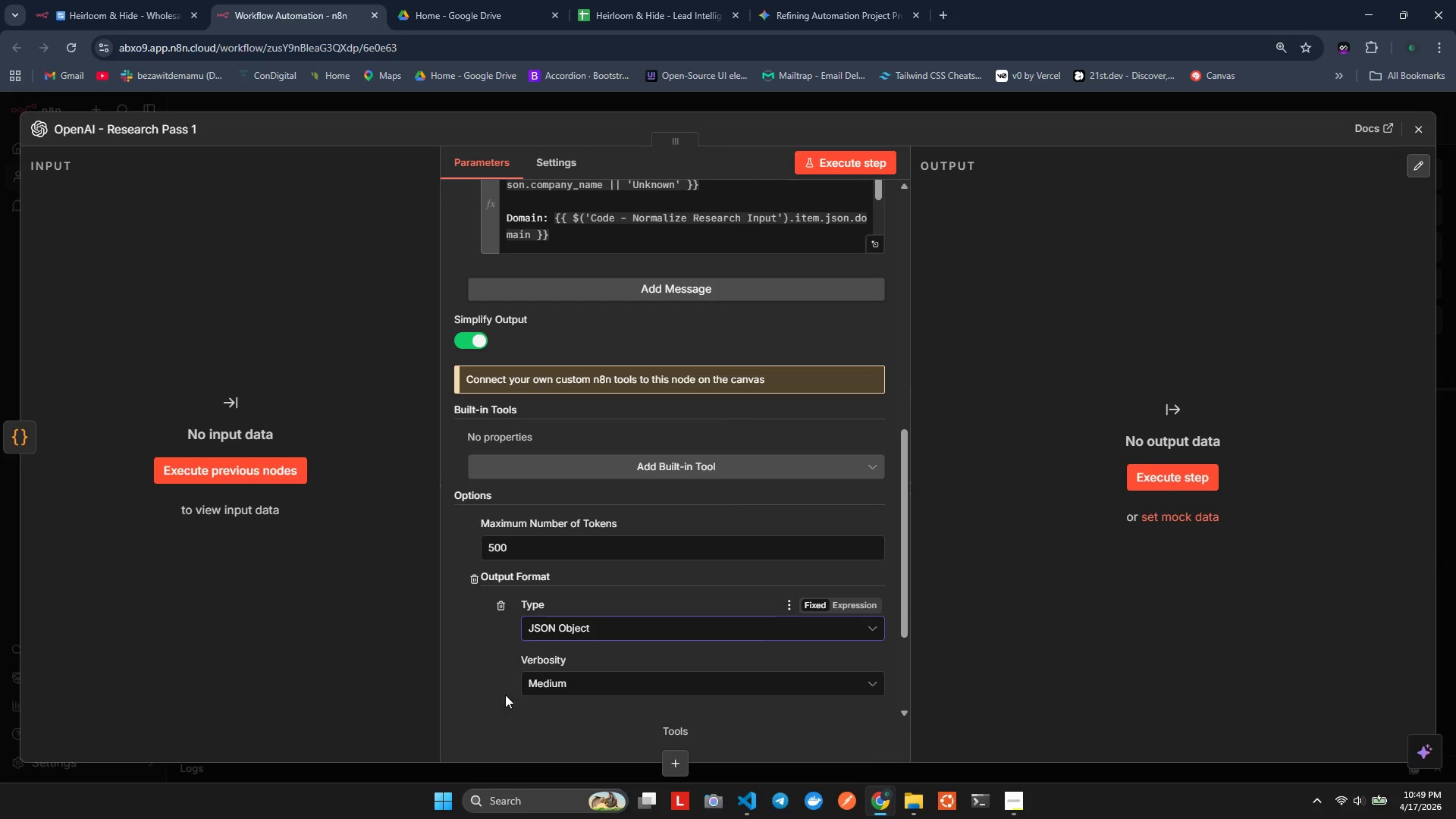 
scroll: coordinate [571, 651], scroll_direction: down, amount: 6.0
 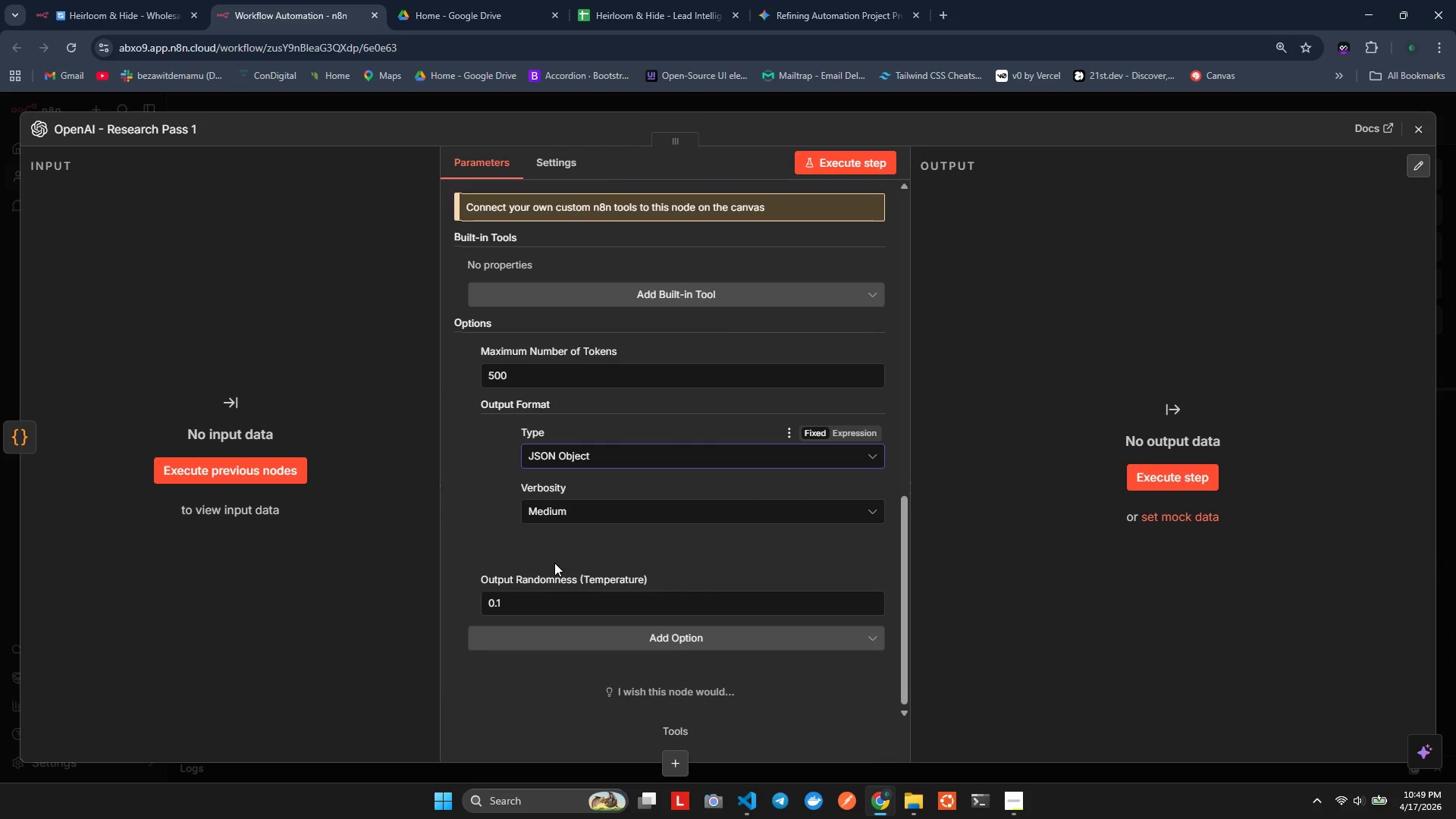 
scroll: coordinate [551, 431], scroll_direction: up, amount: 15.0
 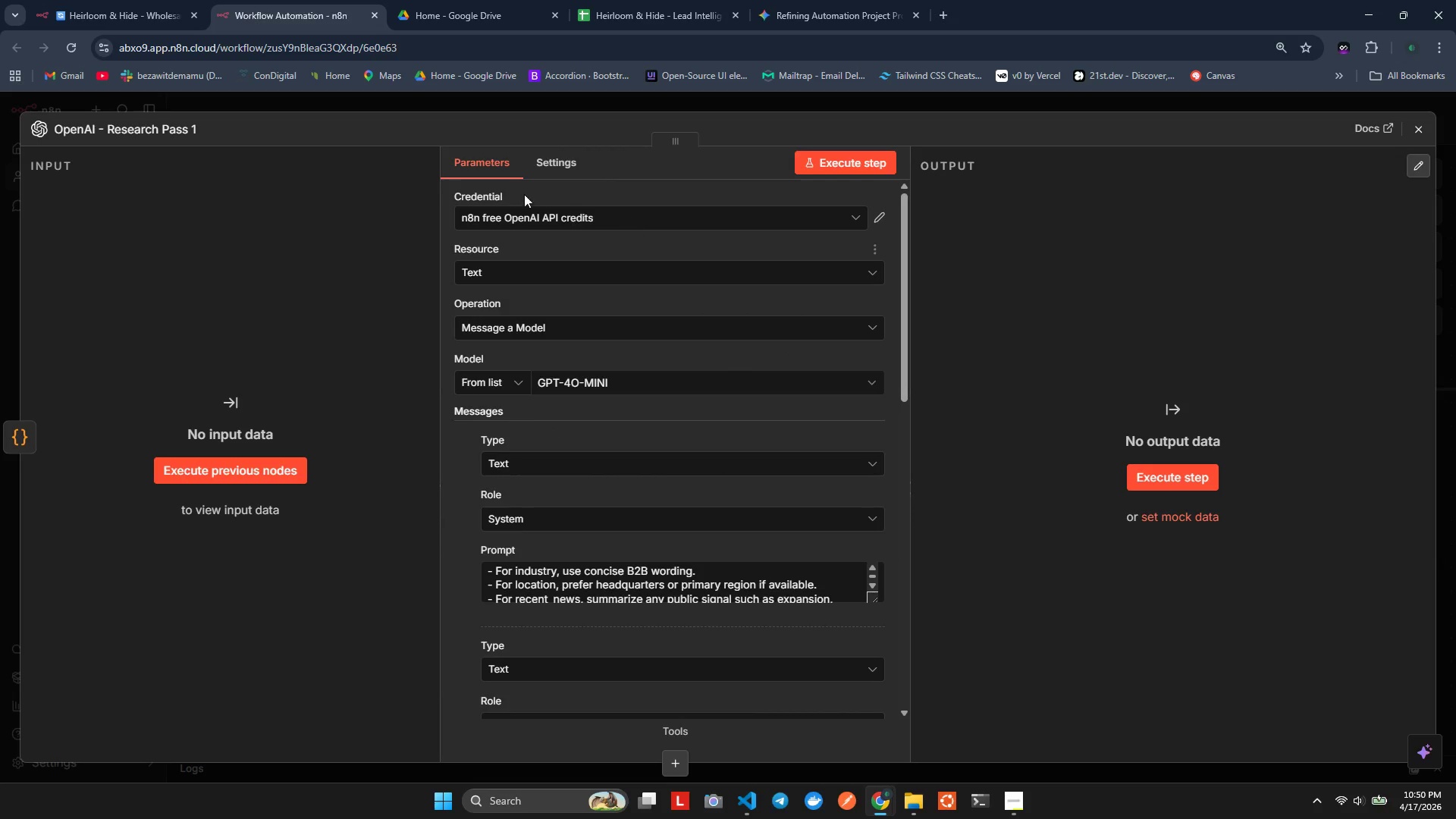 
left_click([534, 165])
 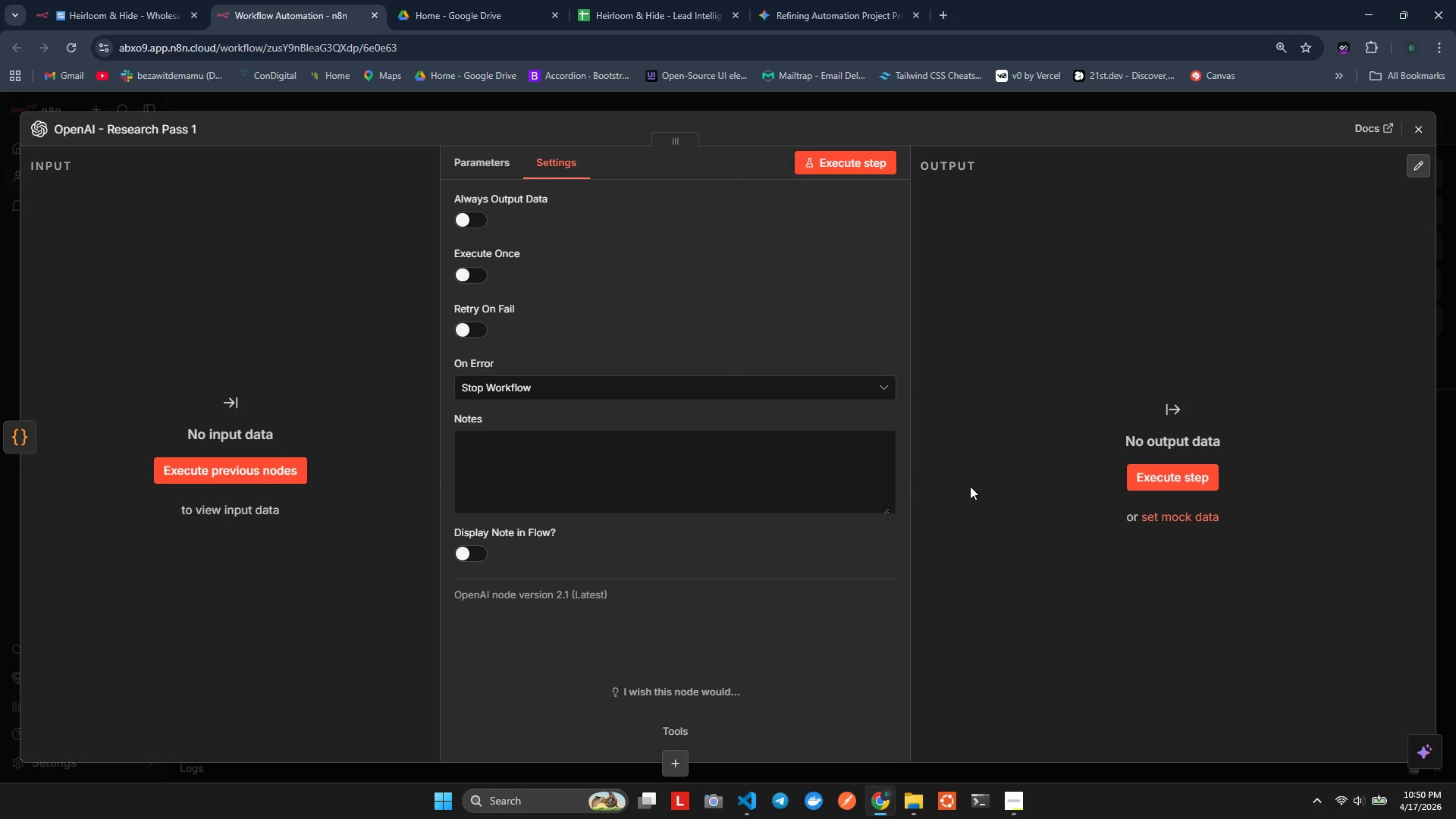 
wait(8.91)
 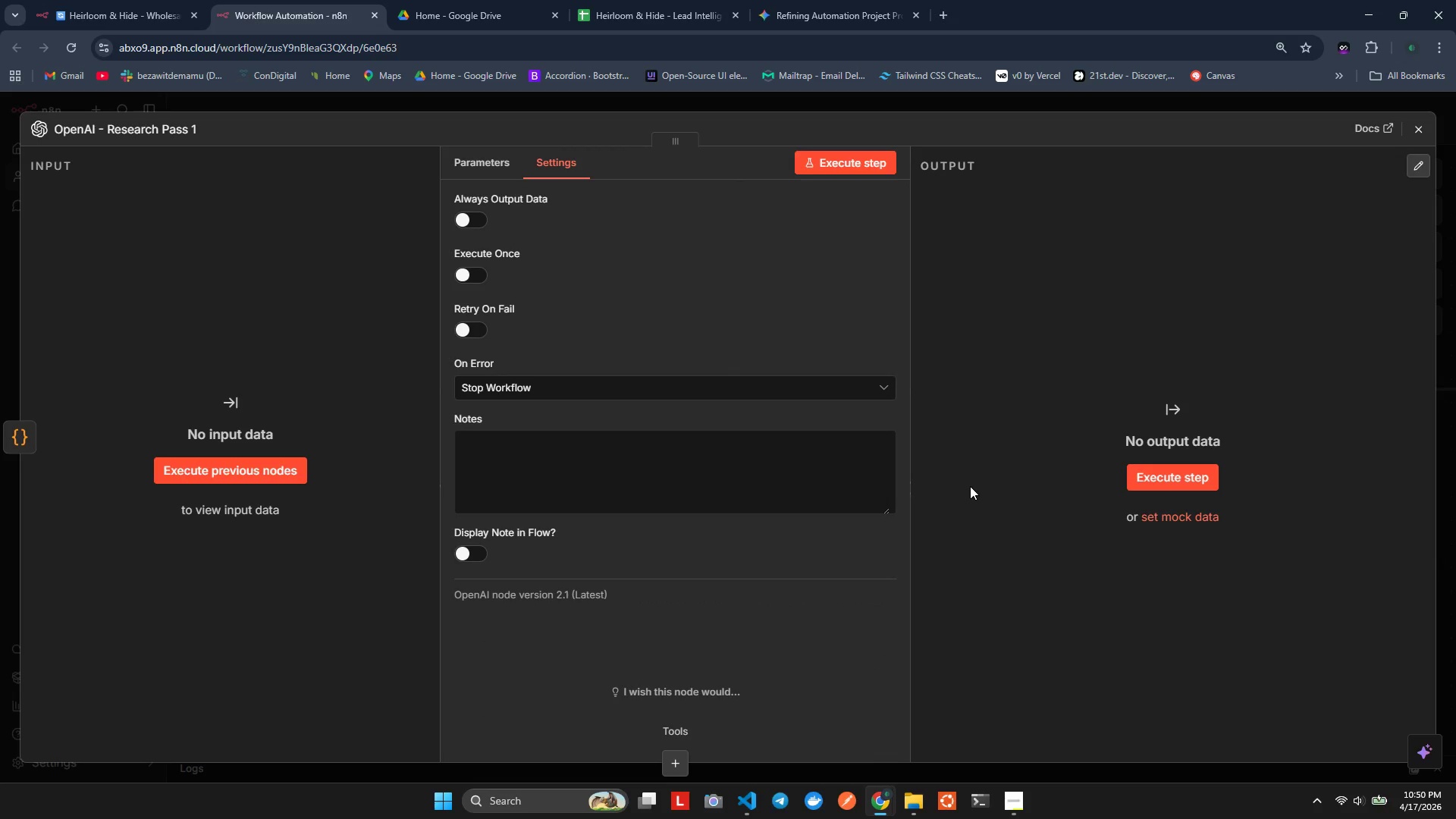 
left_click([466, 318])
 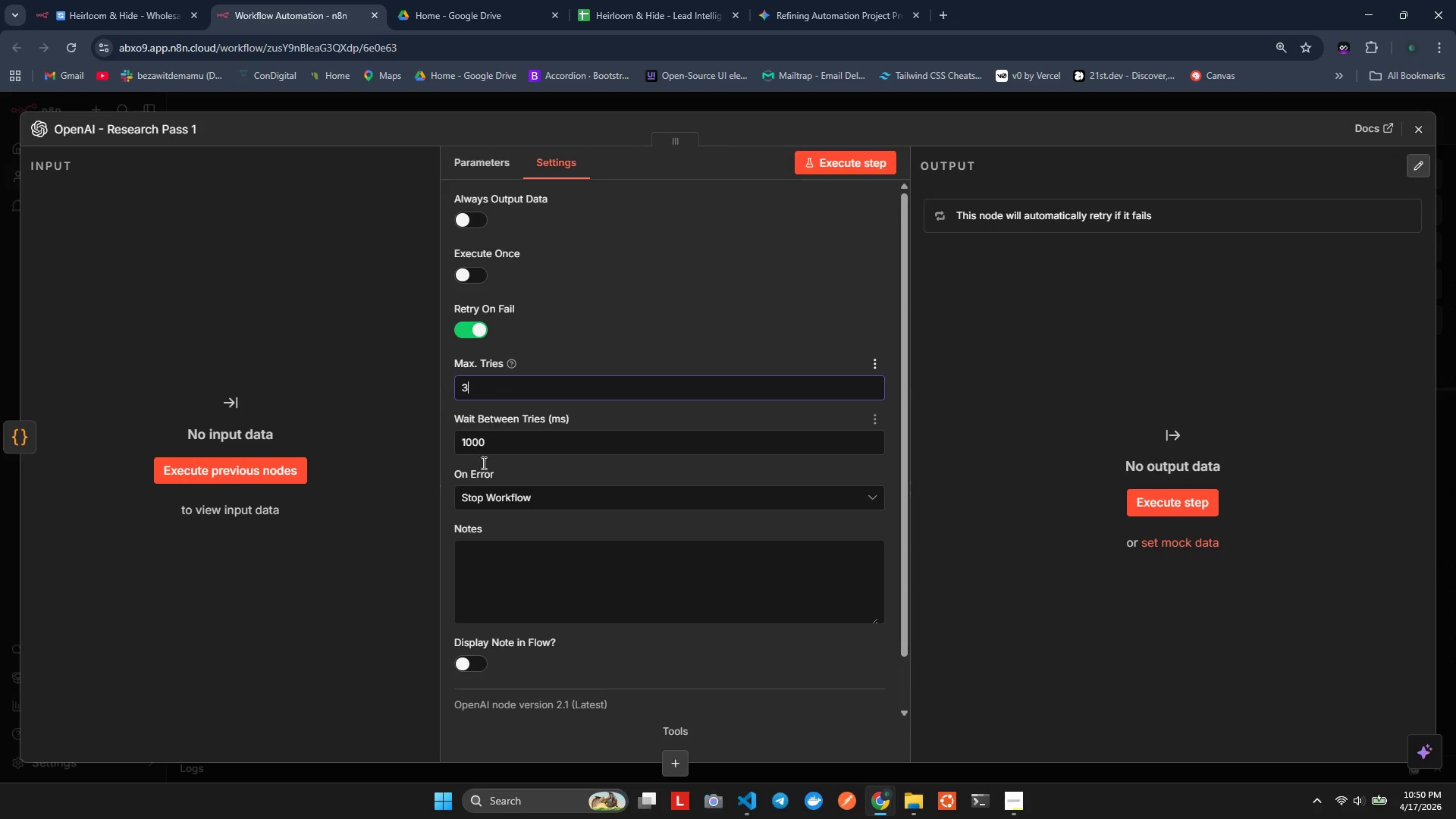 
left_click_drag(start_coordinate=[466, 443], to_coordinate=[453, 442])
 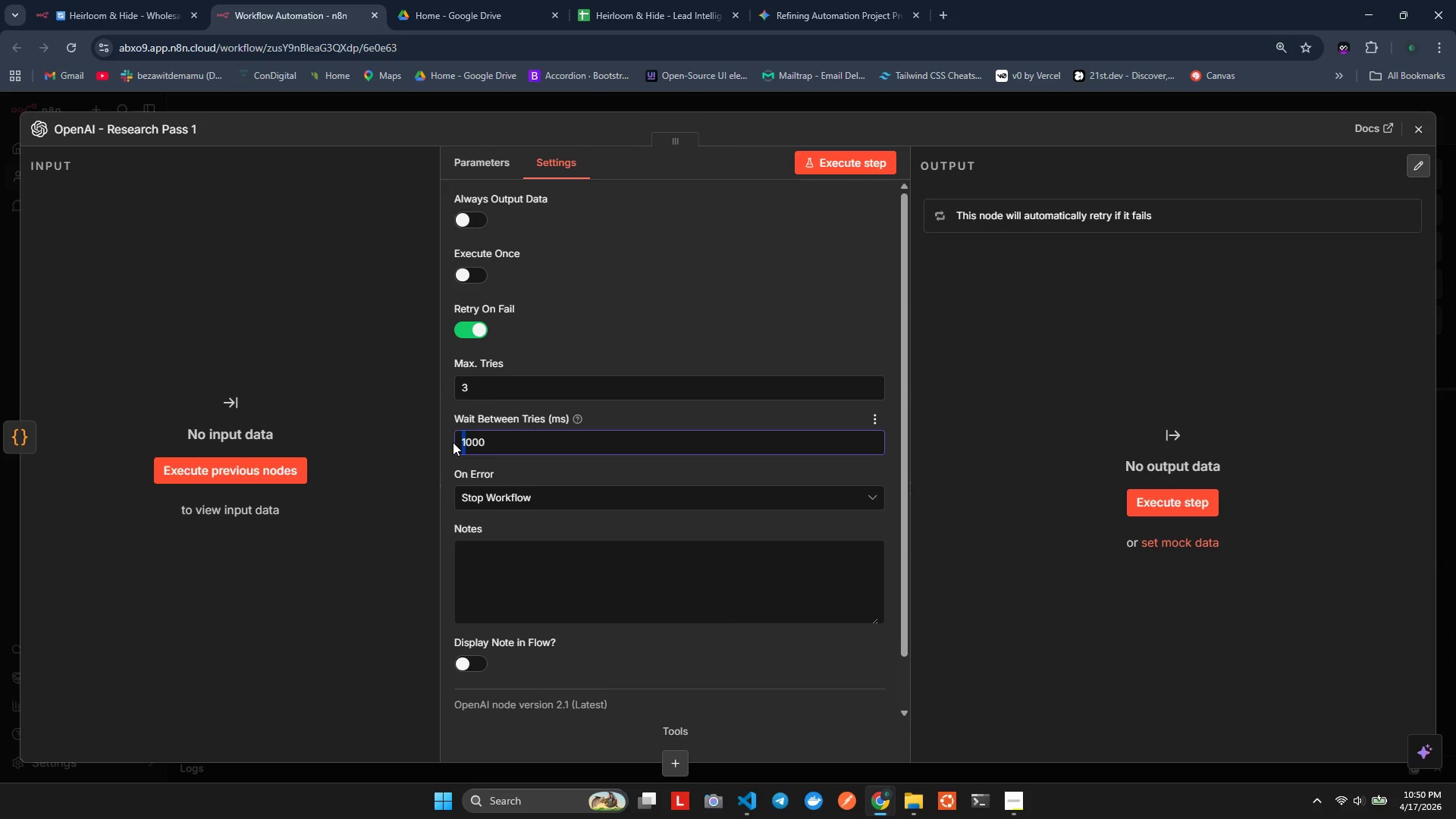 
key(2)
 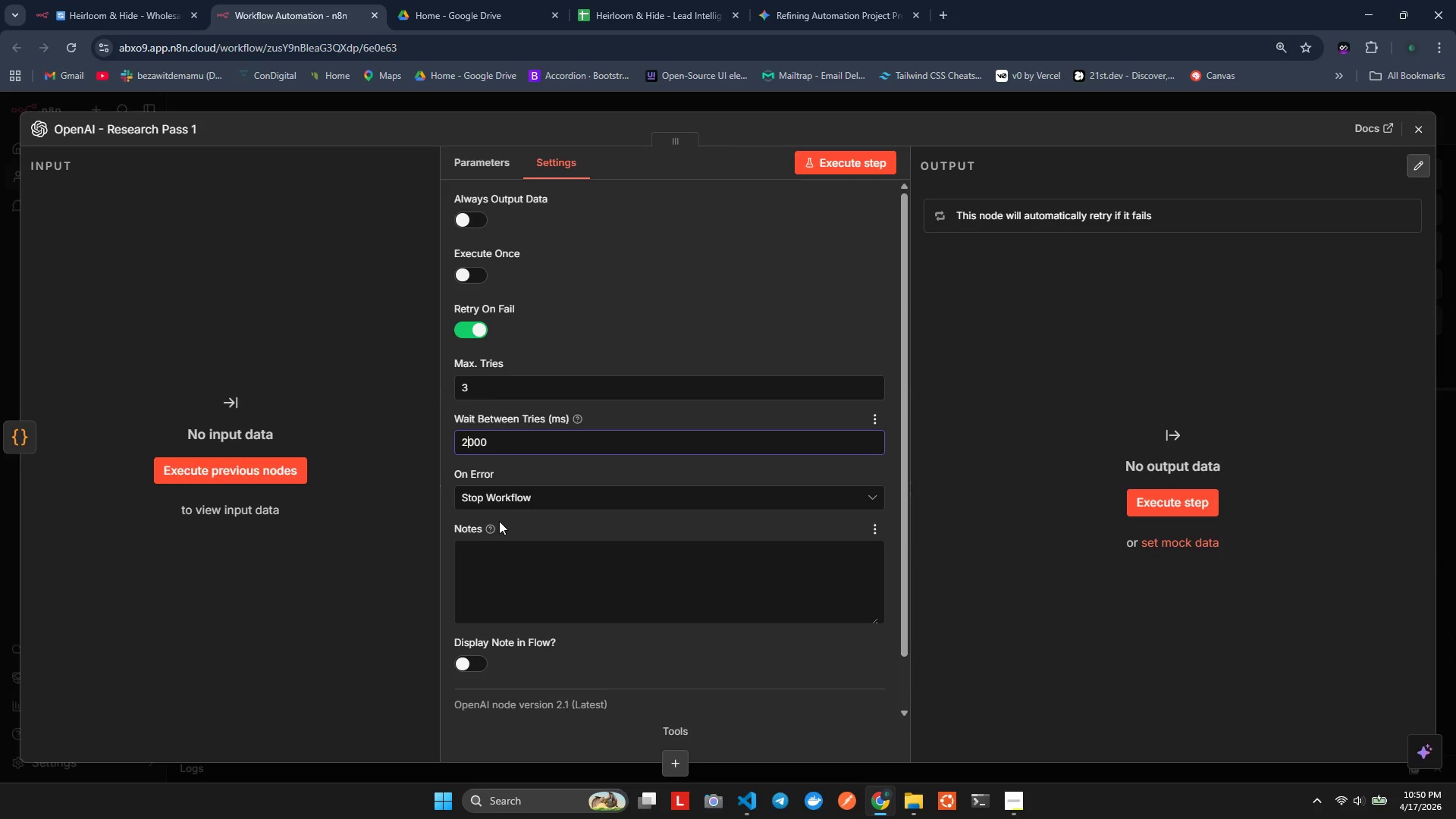 
left_click([516, 580])
 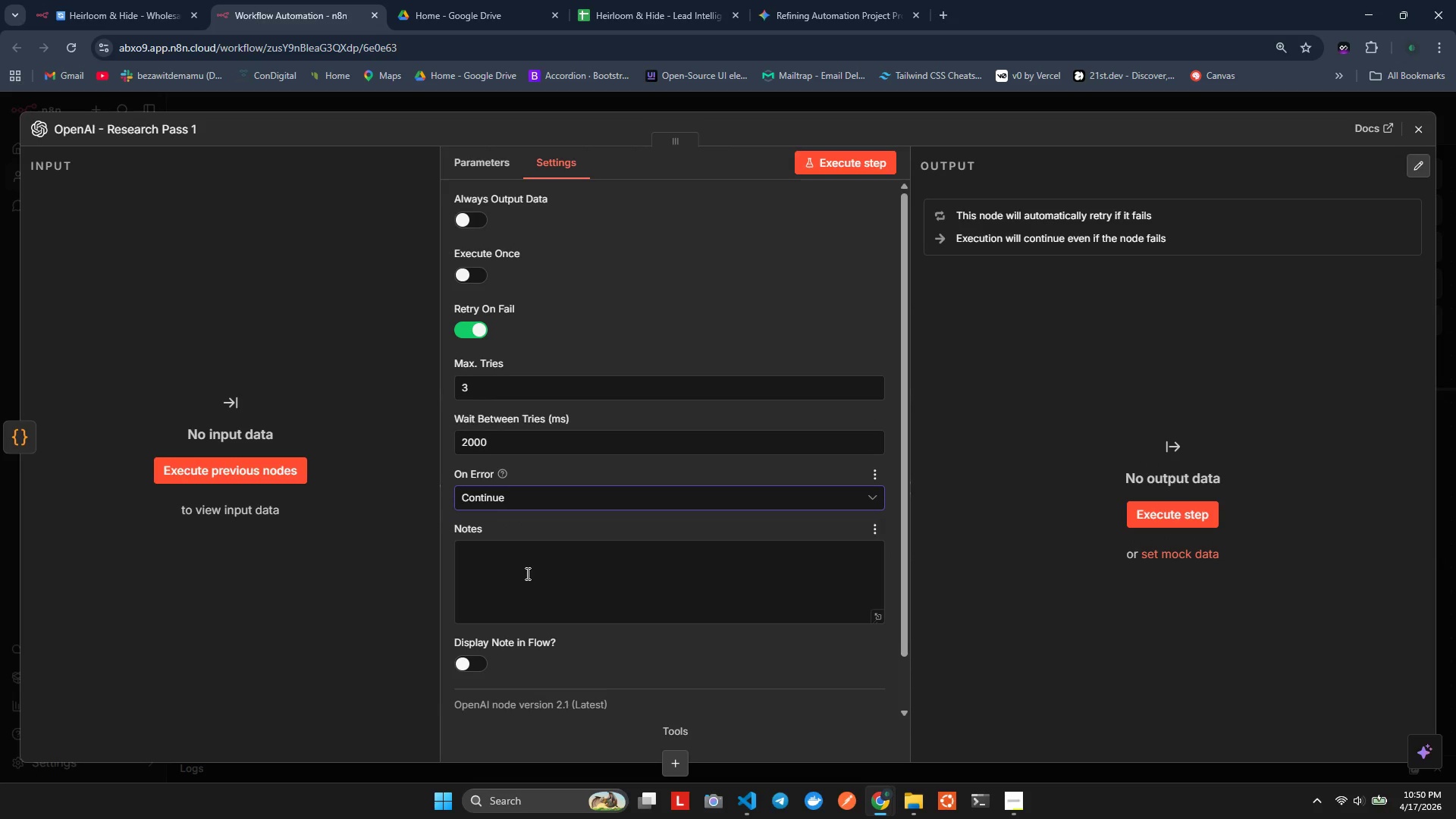 
mouse_move([510, 570])
 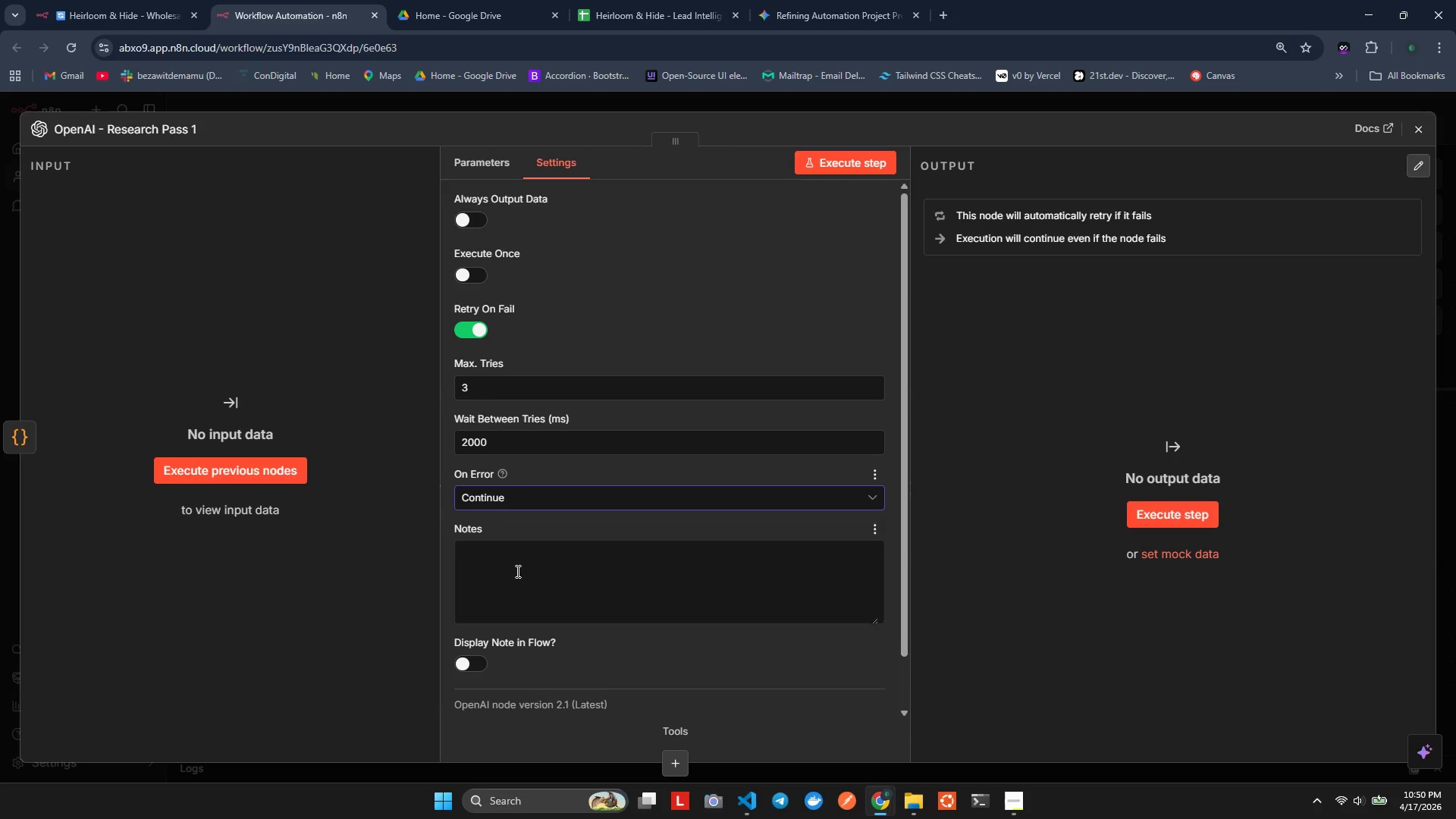 
scroll: coordinate [521, 571], scroll_direction: down, amount: 4.0
 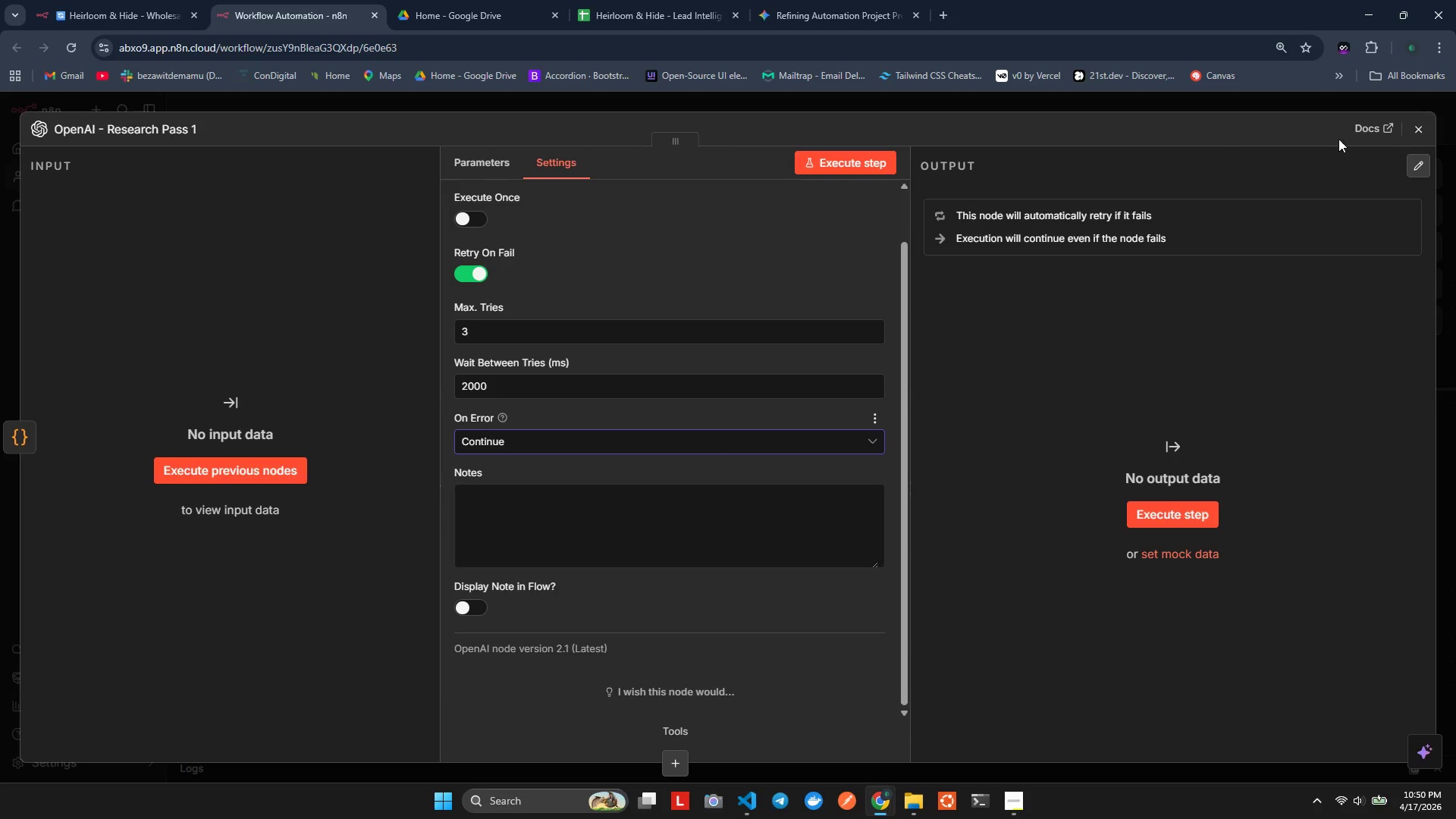 
mouse_move([1404, 136])
 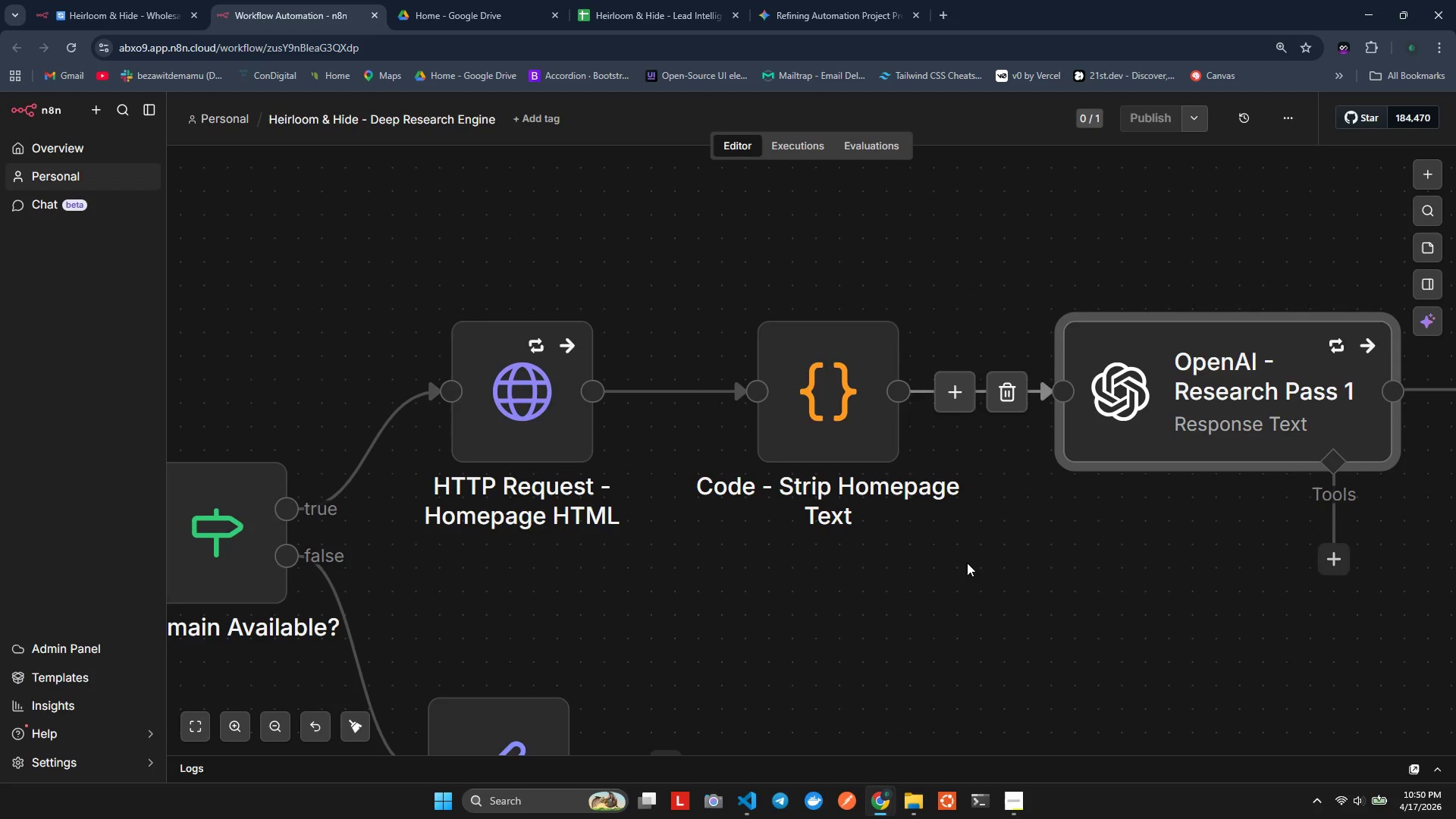 
hold_key(key=ControlLeft, duration=1.25)
scroll: coordinate [967, 562], scroll_direction: down, amount: 3.0
 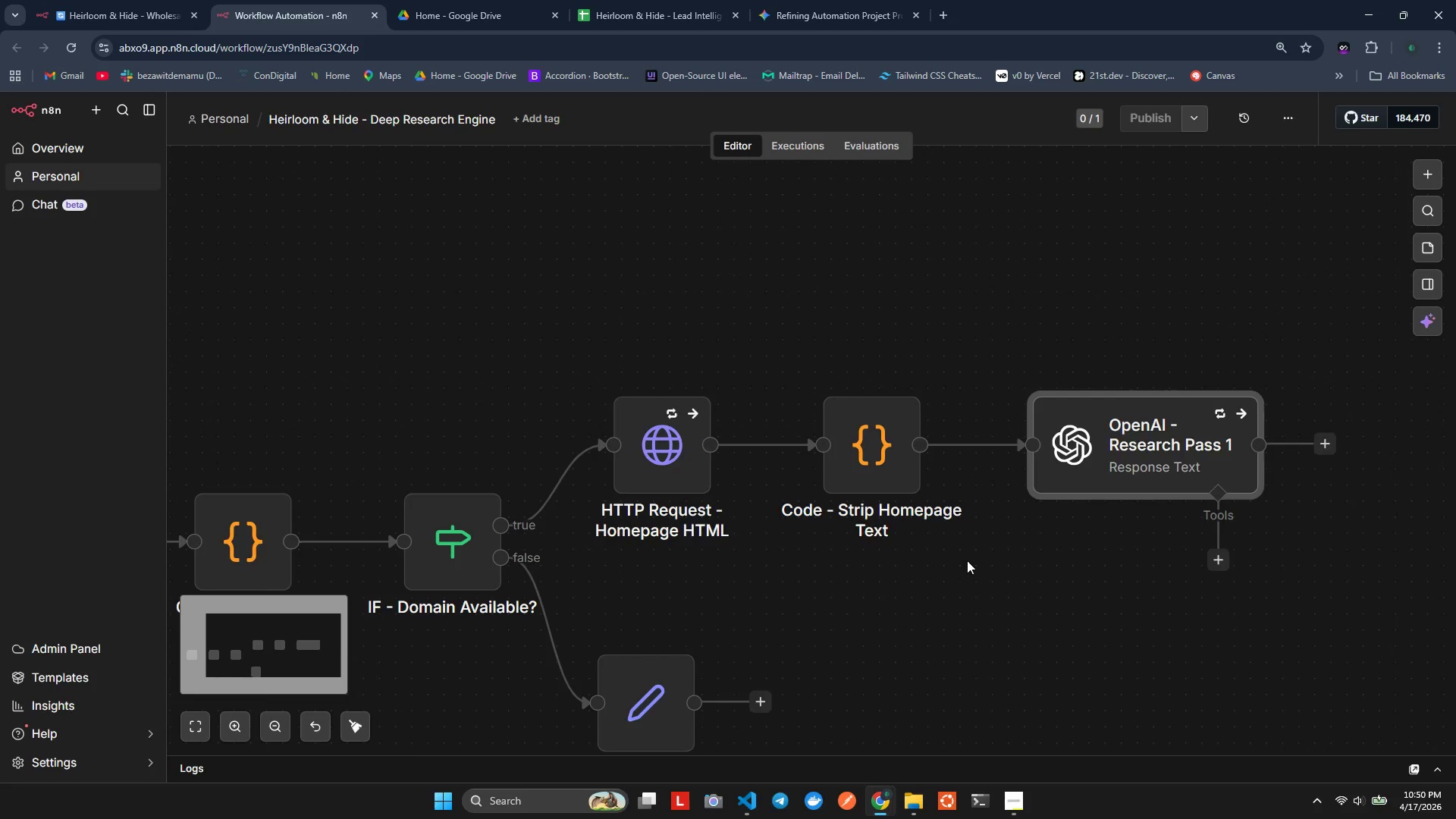 
hold_key(key=ControlLeft, duration=0.66)
hold_key(key=ControlLeft, duration=0.58)
scroll: coordinate [967, 560], scroll_direction: down, amount: 9.0
 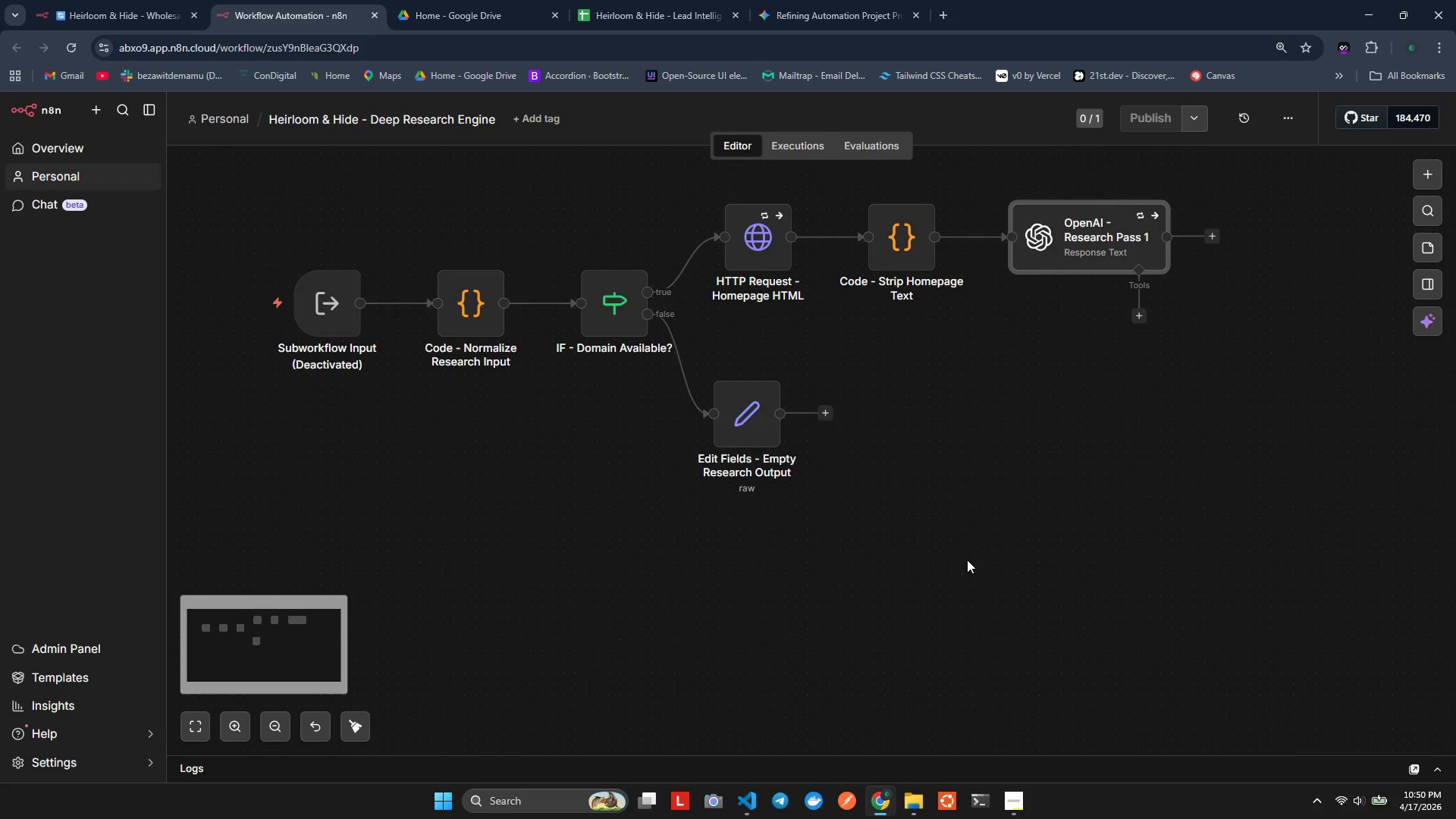 
hold_key(key=ShiftLeft, duration=1.31)
 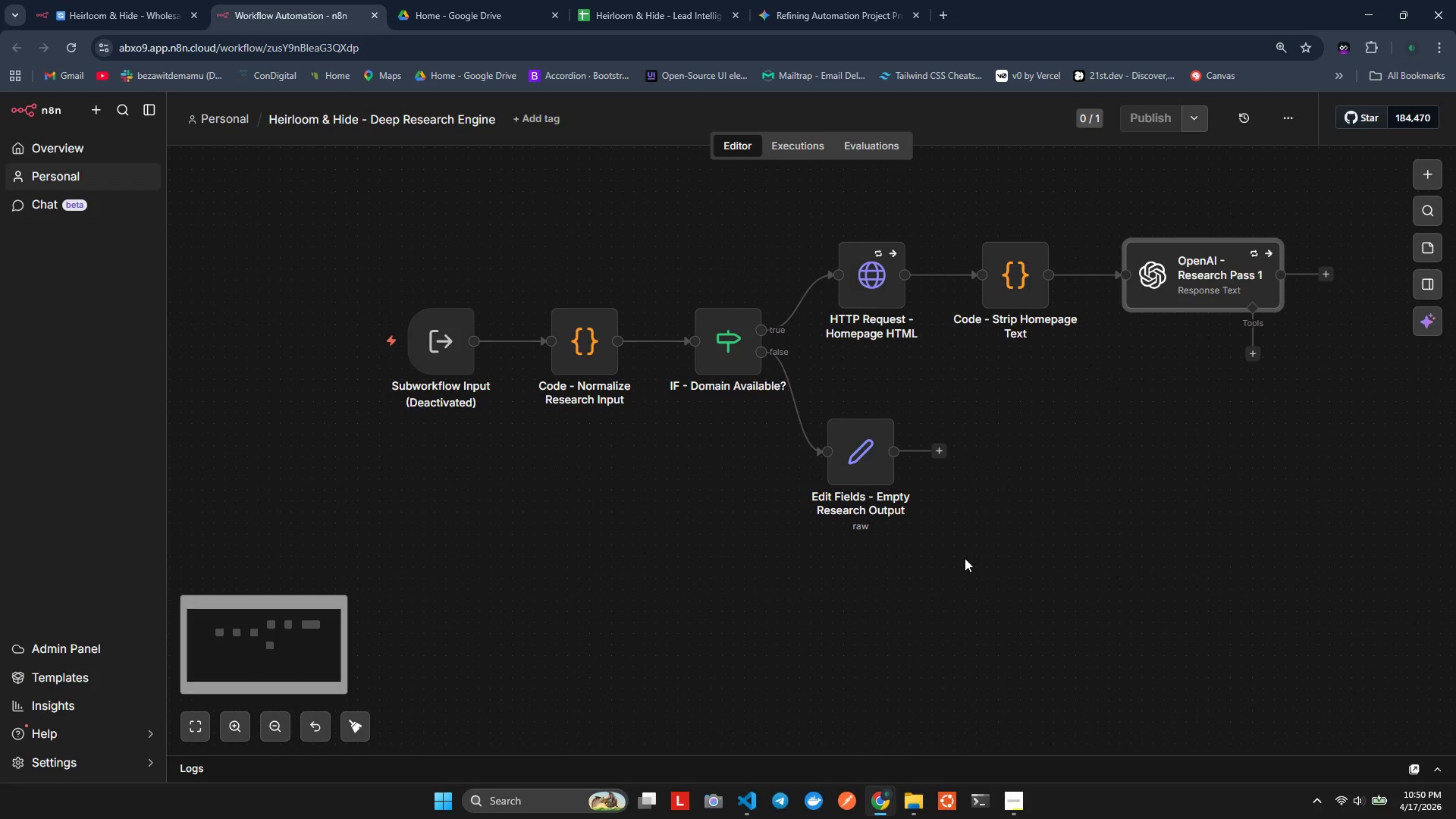 
scroll: coordinate [965, 558], scroll_direction: up, amount: 4.0
 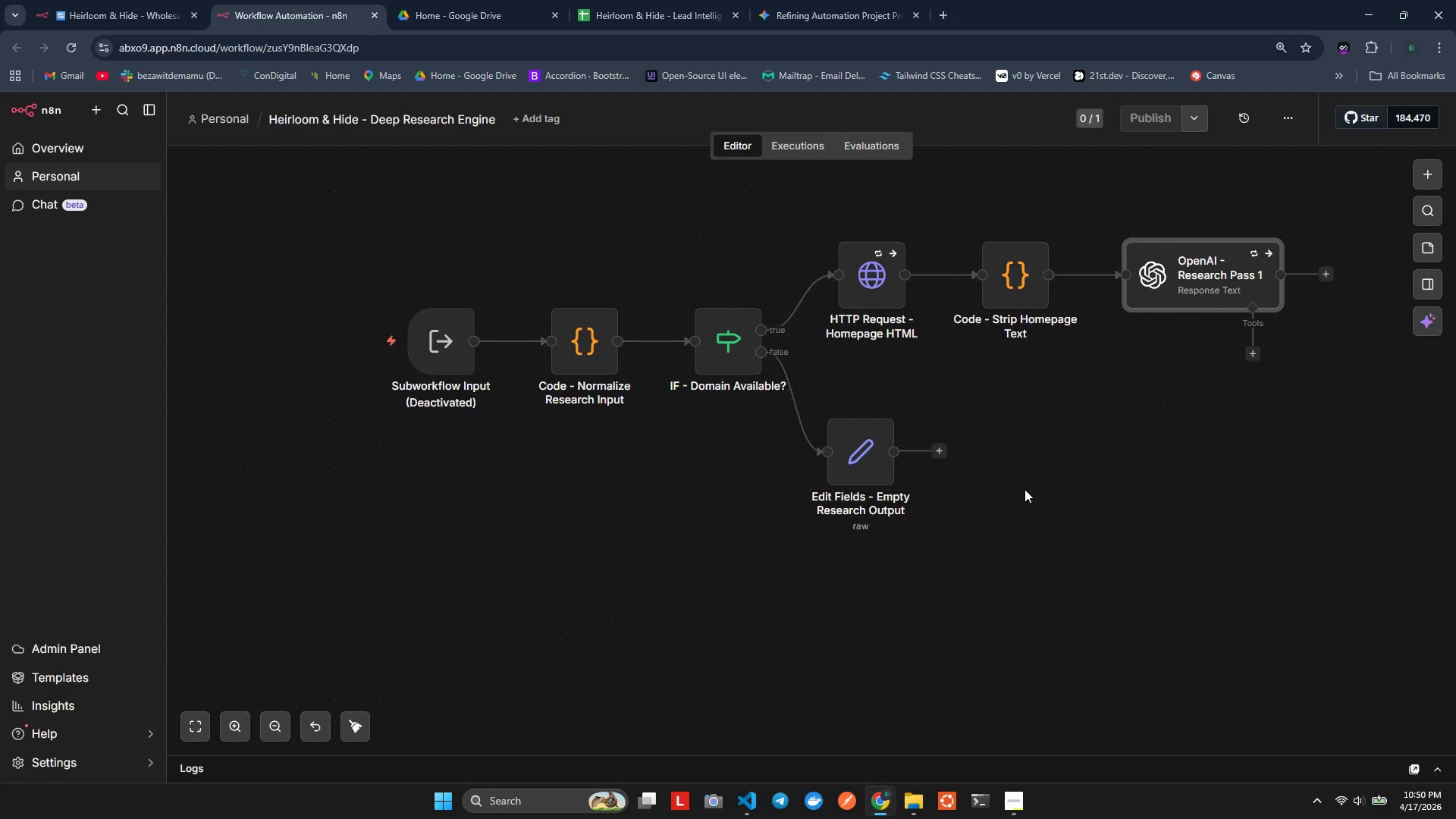 